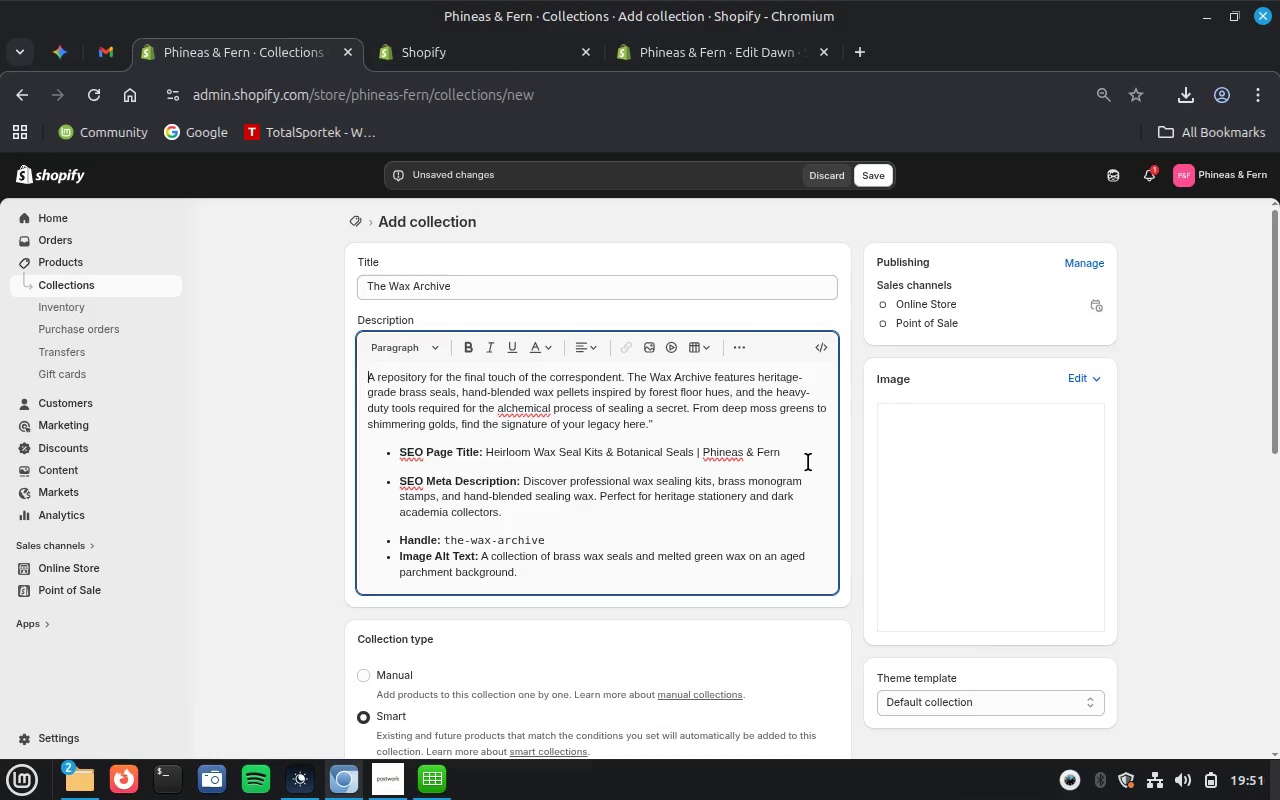 
left_click([721, 428])
 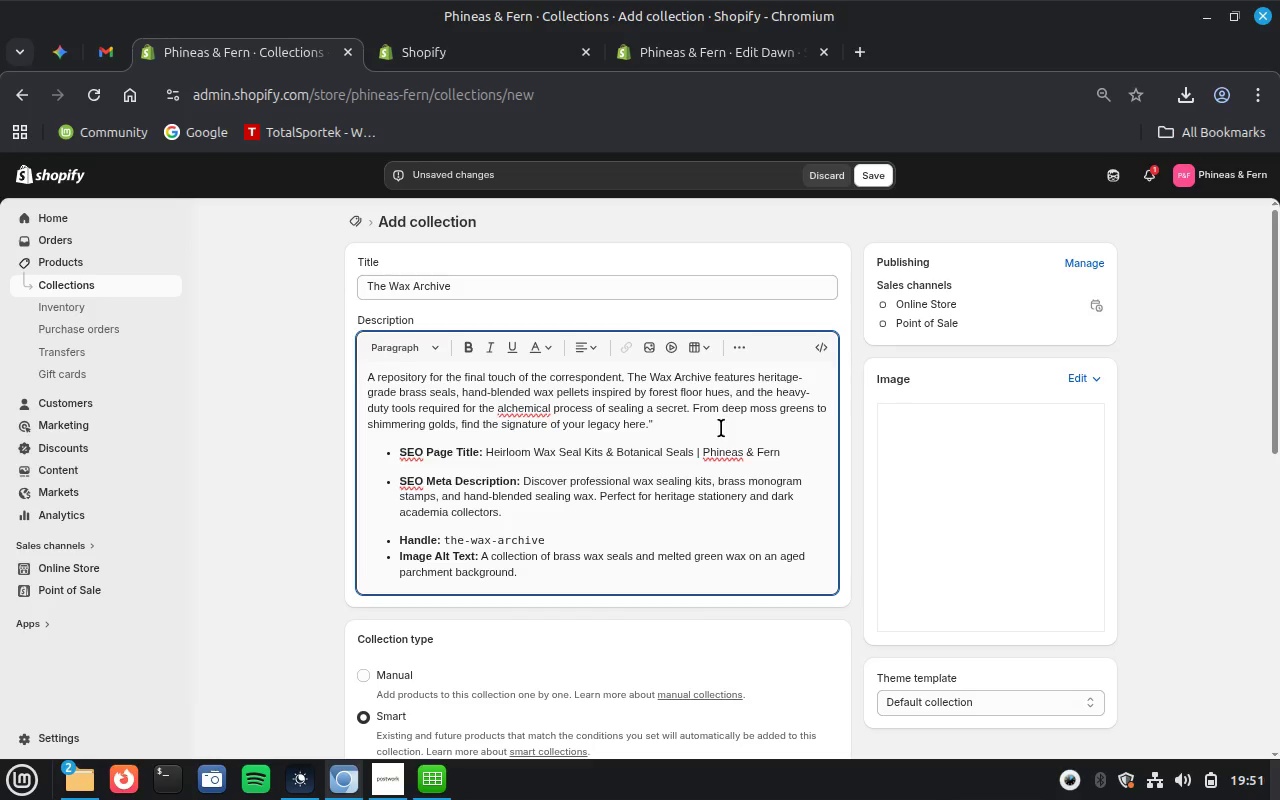 
key(Backspace)
 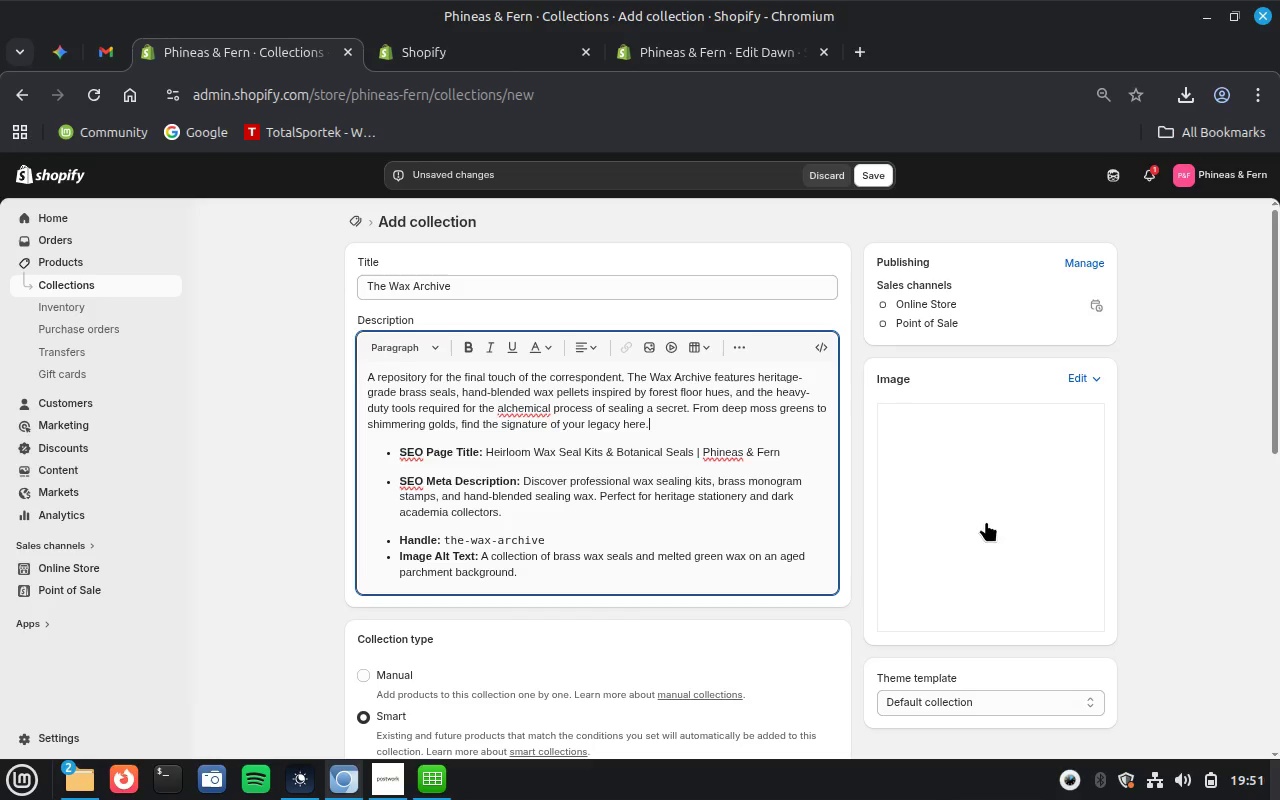 
wait(13.76)
 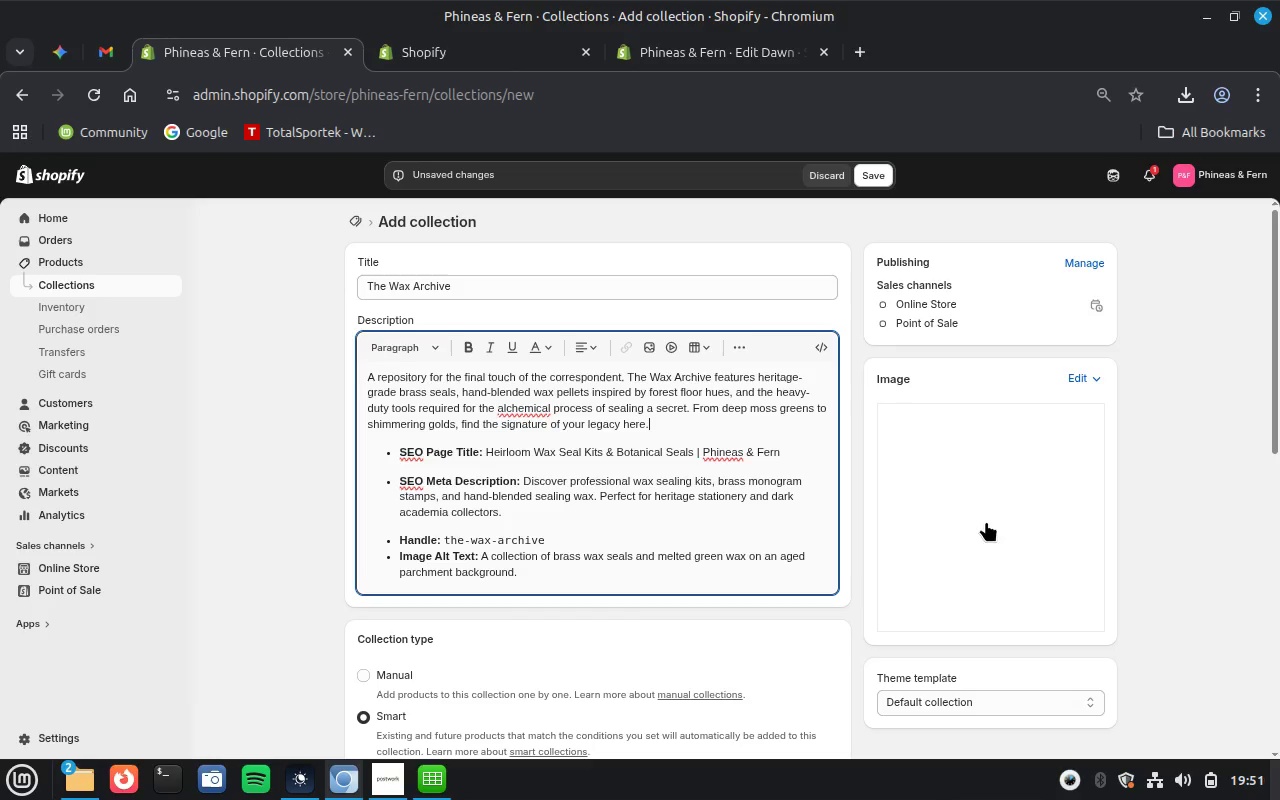 
left_click_drag(start_coordinate=[485, 452], to_coordinate=[571, 536])
 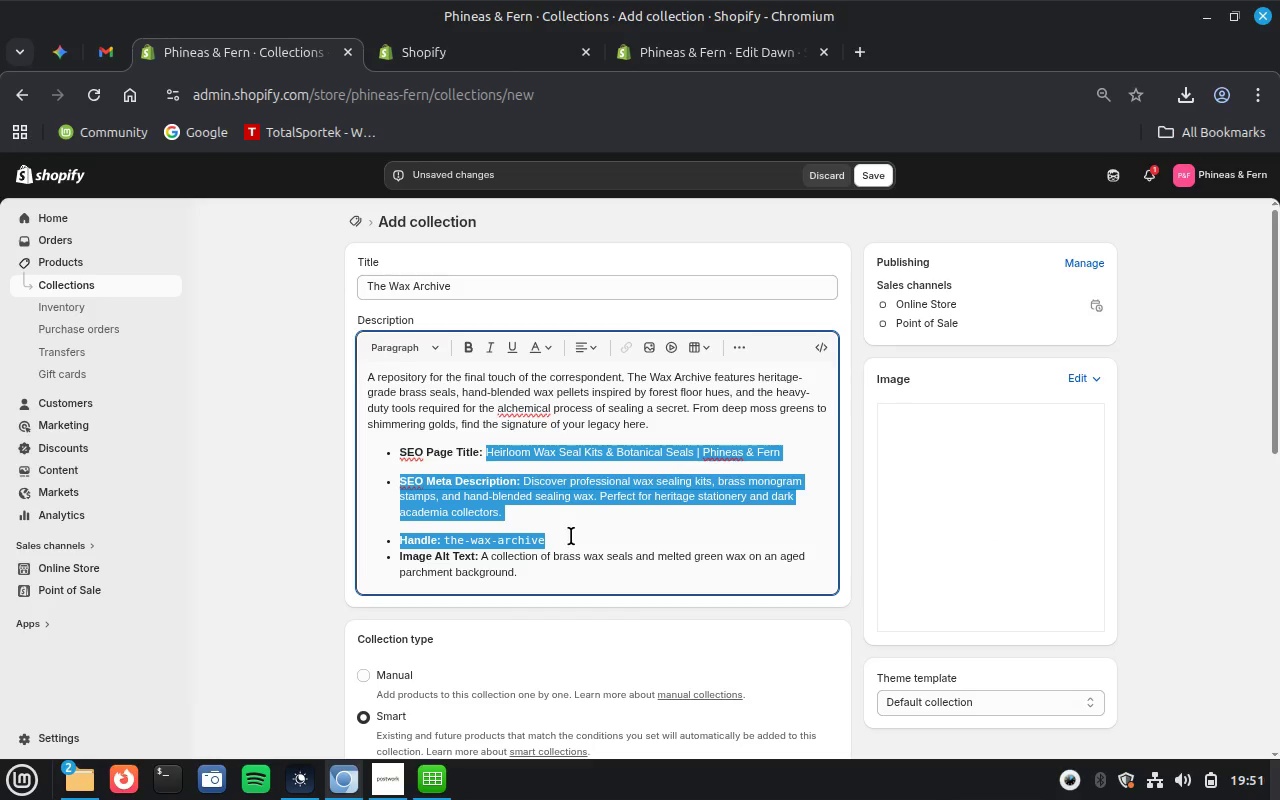 
key(Control+ControlLeft)
 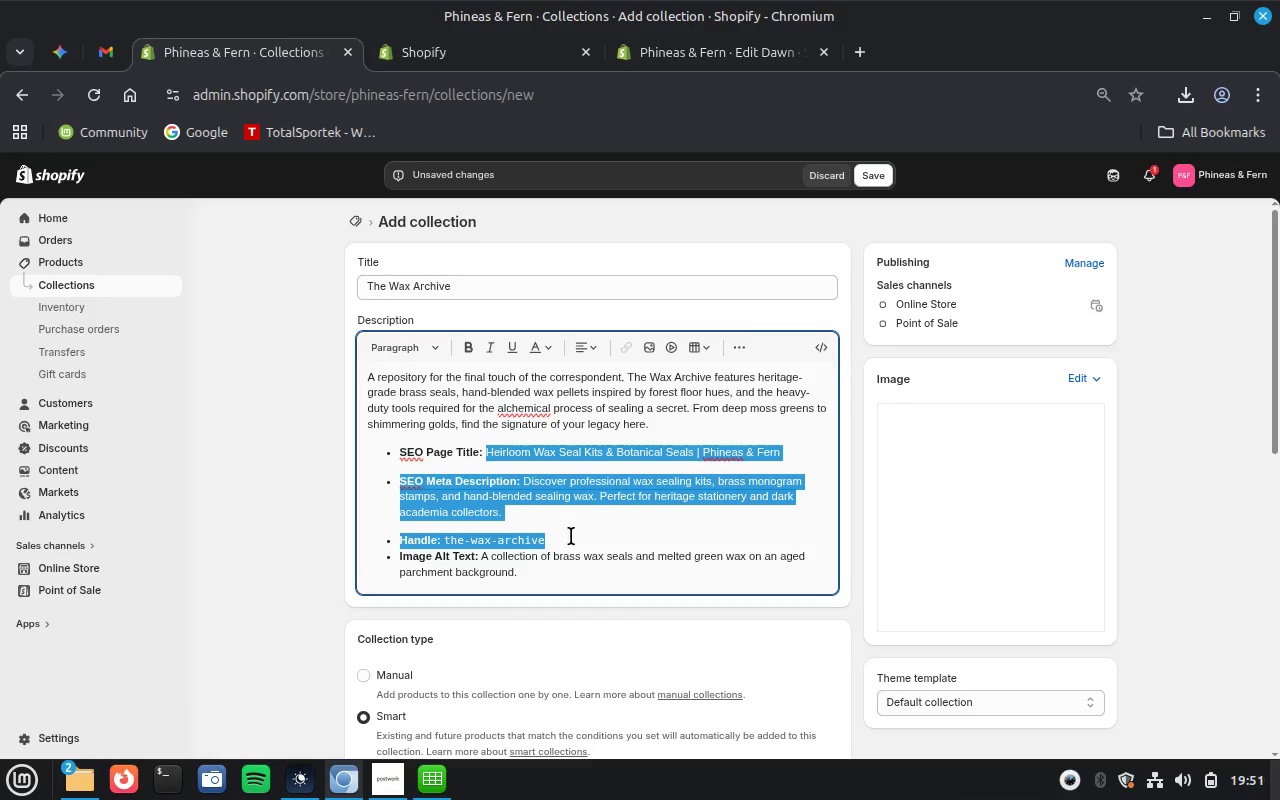 
key(Control+X)
 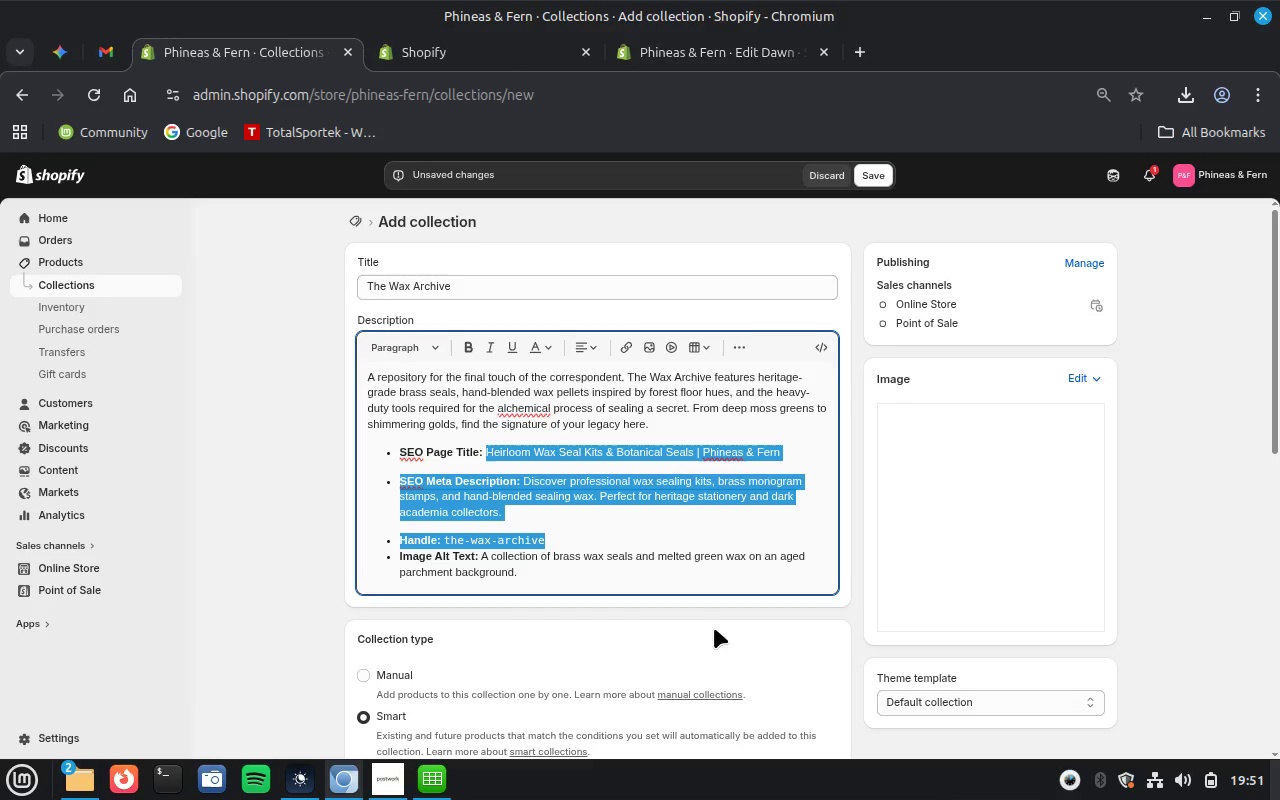 
scroll: coordinate [714, 628], scroll_direction: down, amount: 10.0
 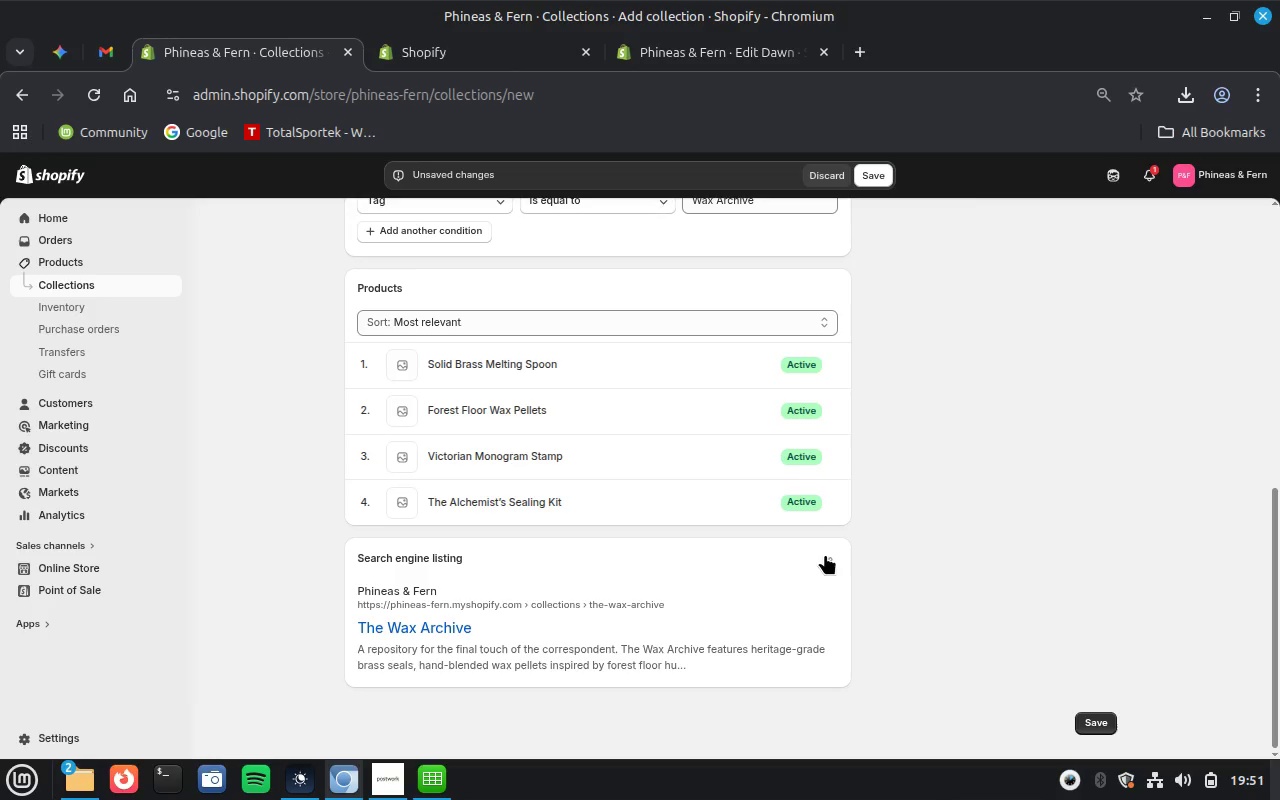 
left_click([823, 561])
 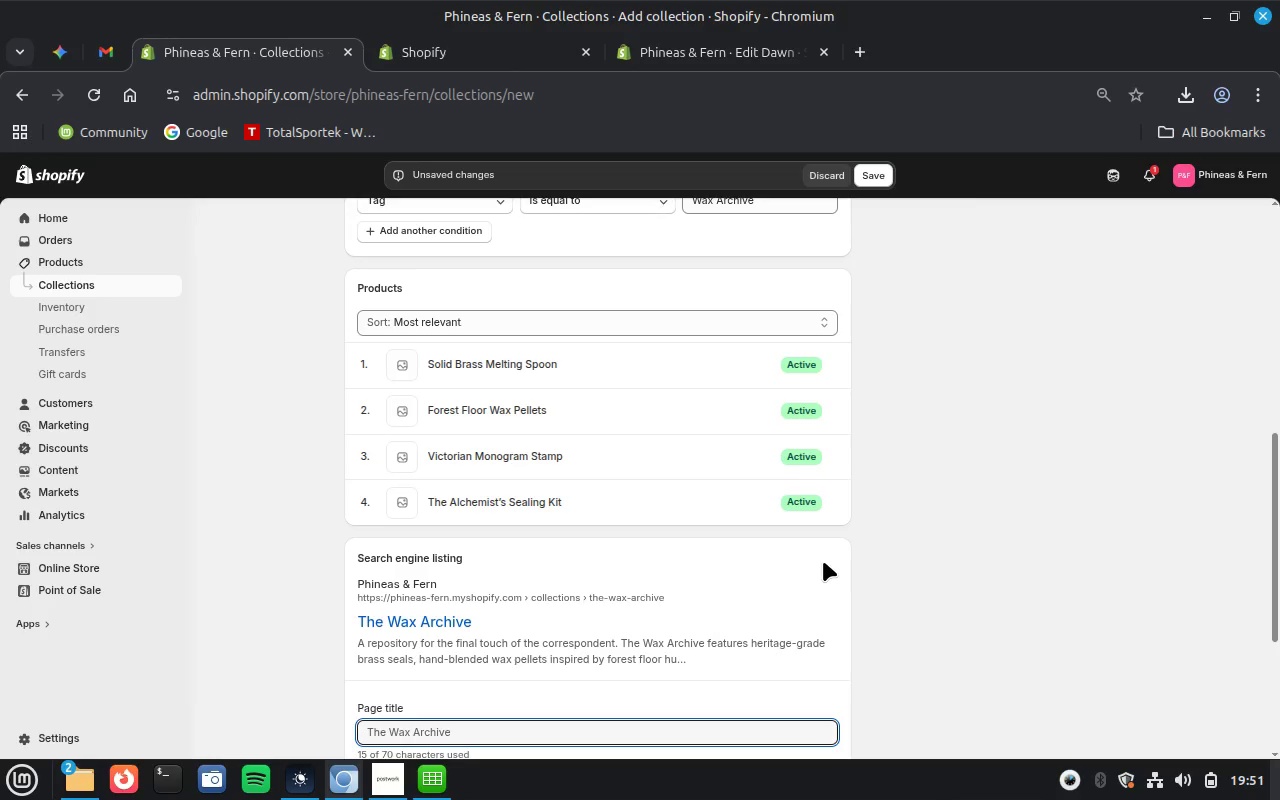 
scroll: coordinate [899, 633], scroll_direction: down, amount: 5.0
 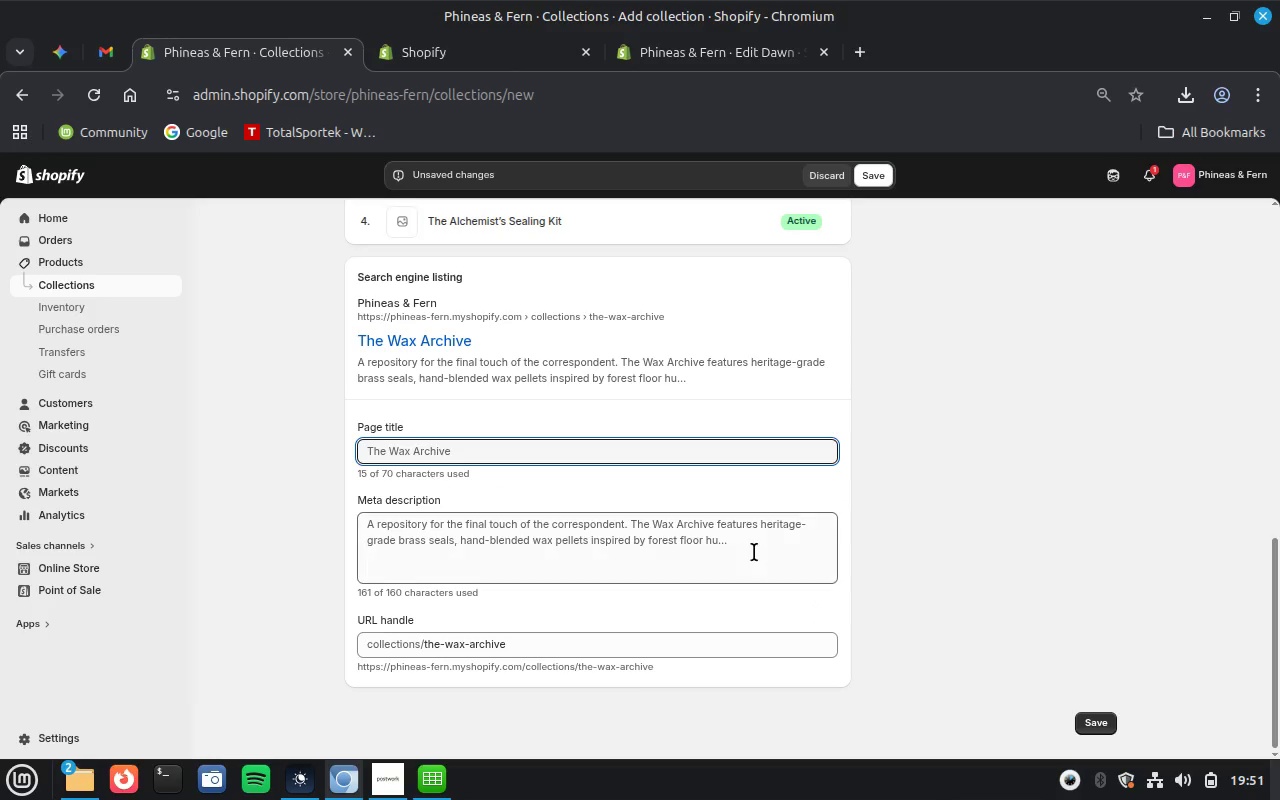 
left_click([754, 552])
 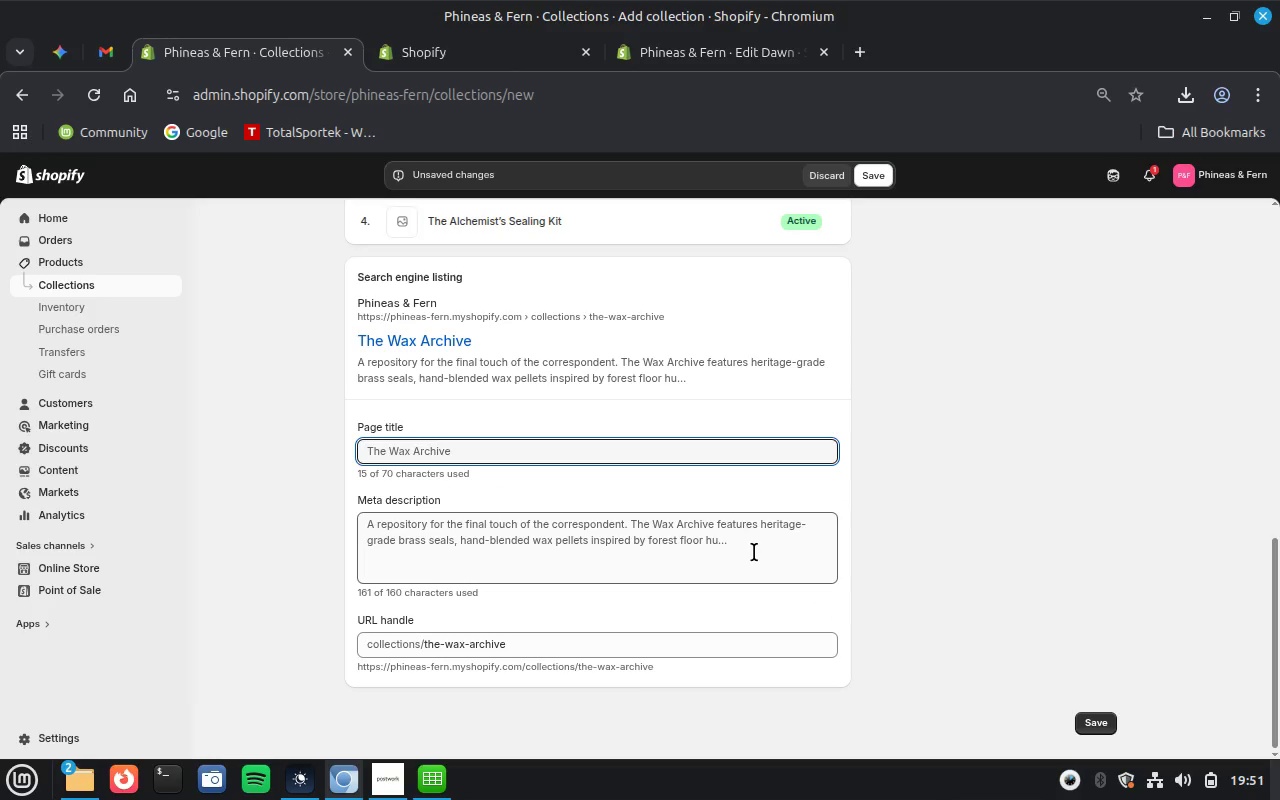 
key(Control+A)
 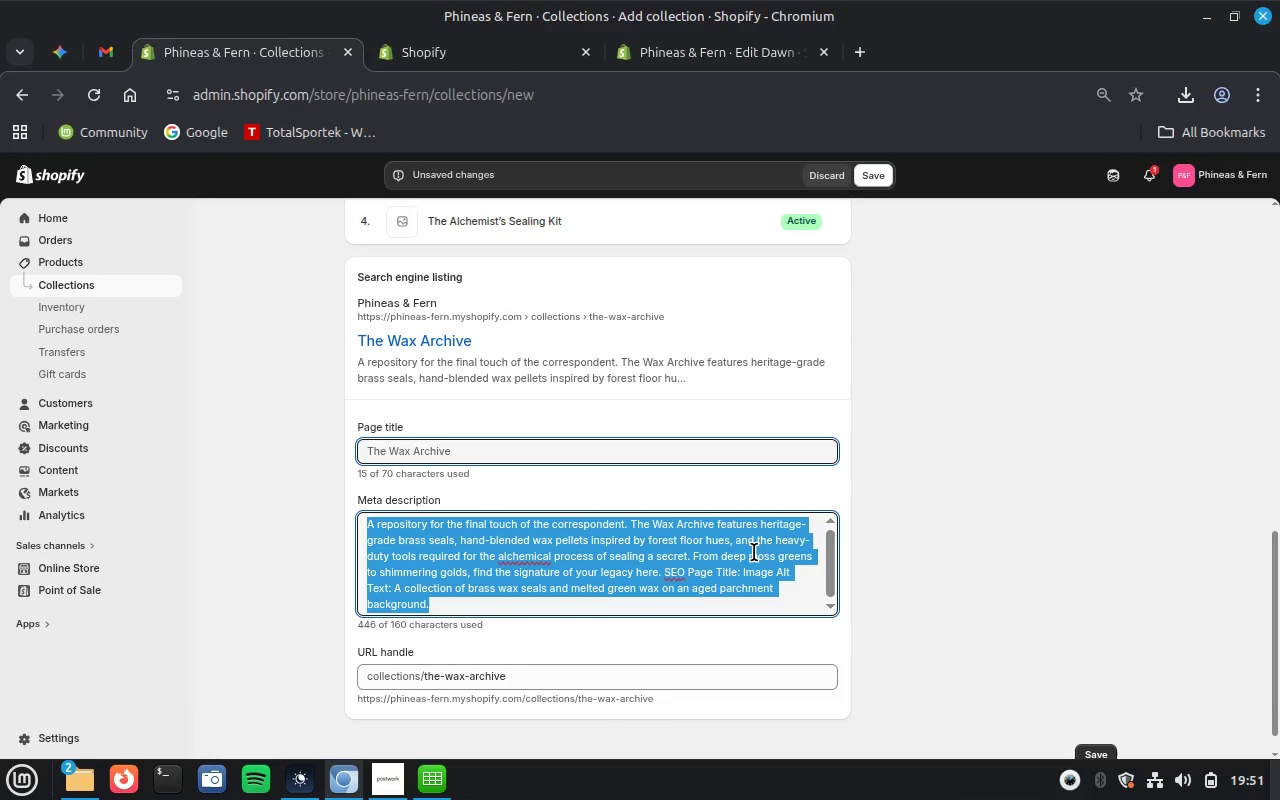 
key(Control+V)
 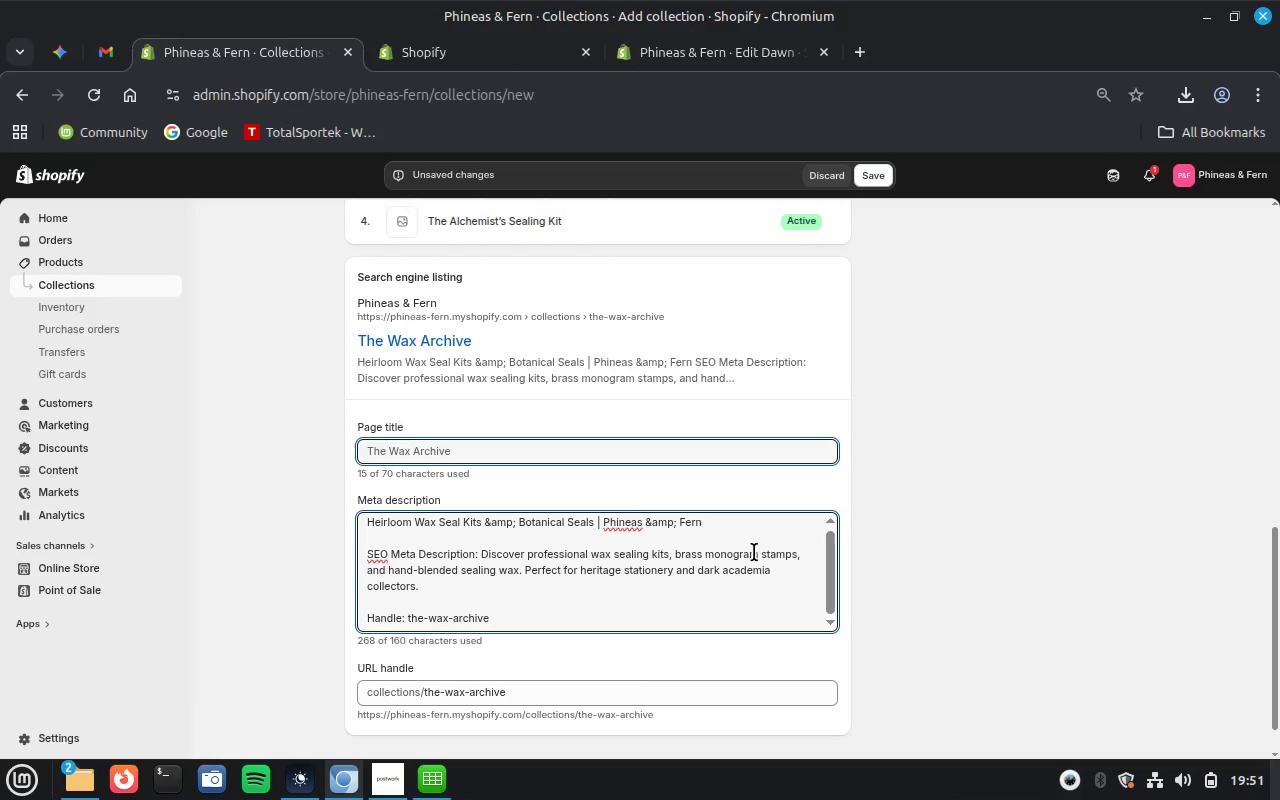 
wait(5.79)
 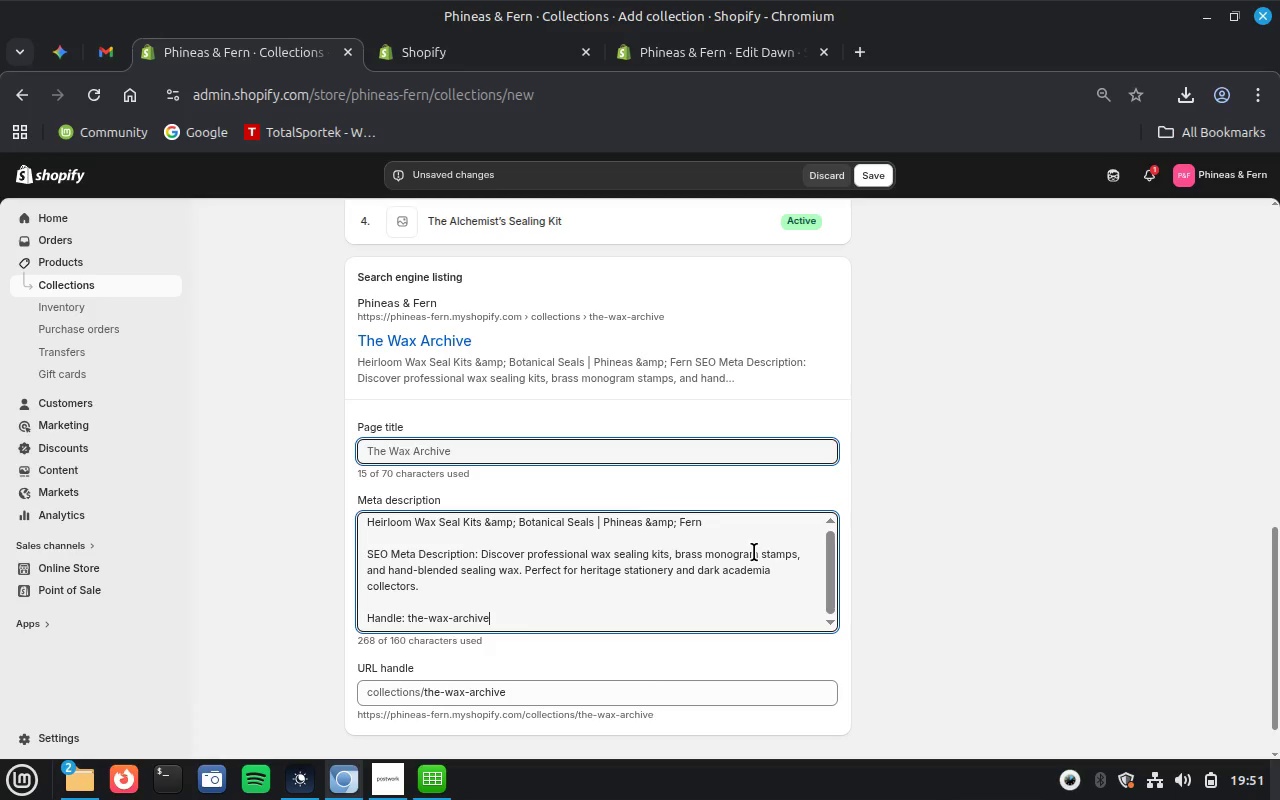 
double_click([721, 518])
 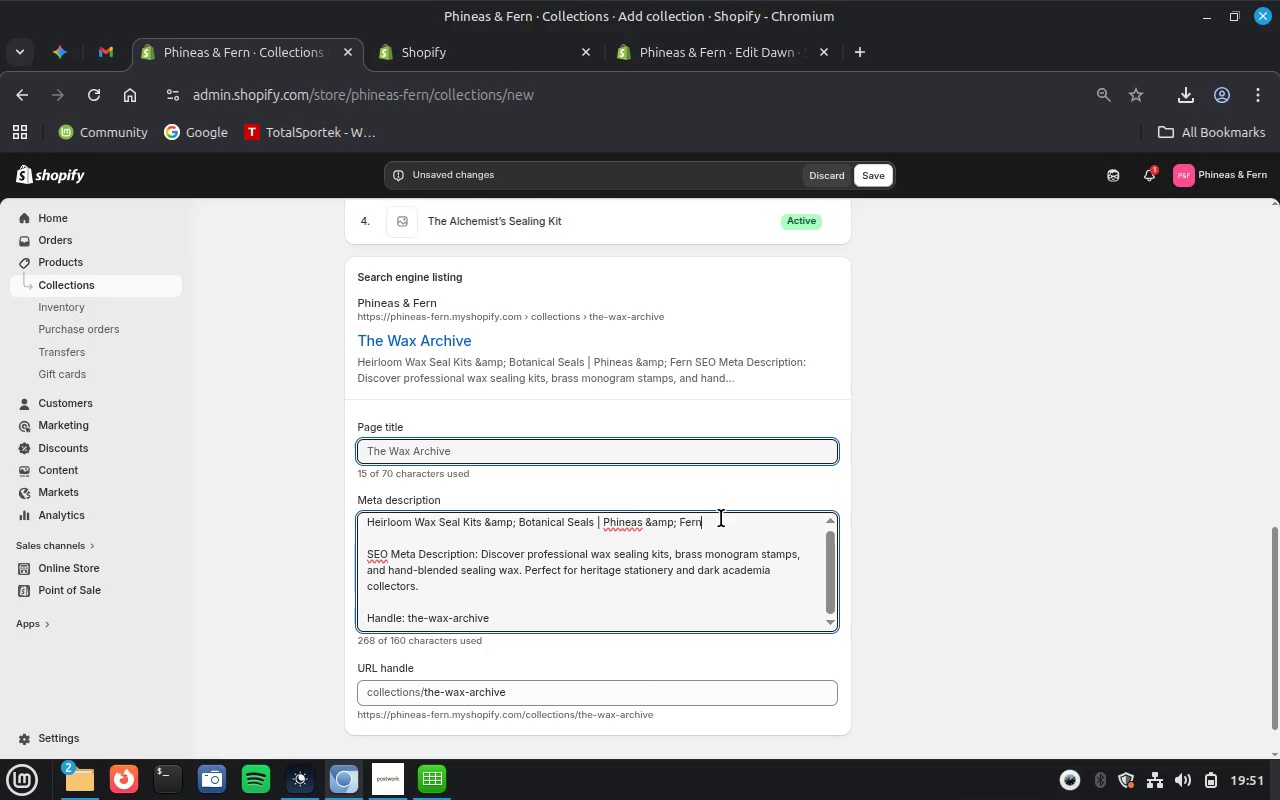 
triple_click([721, 518])
 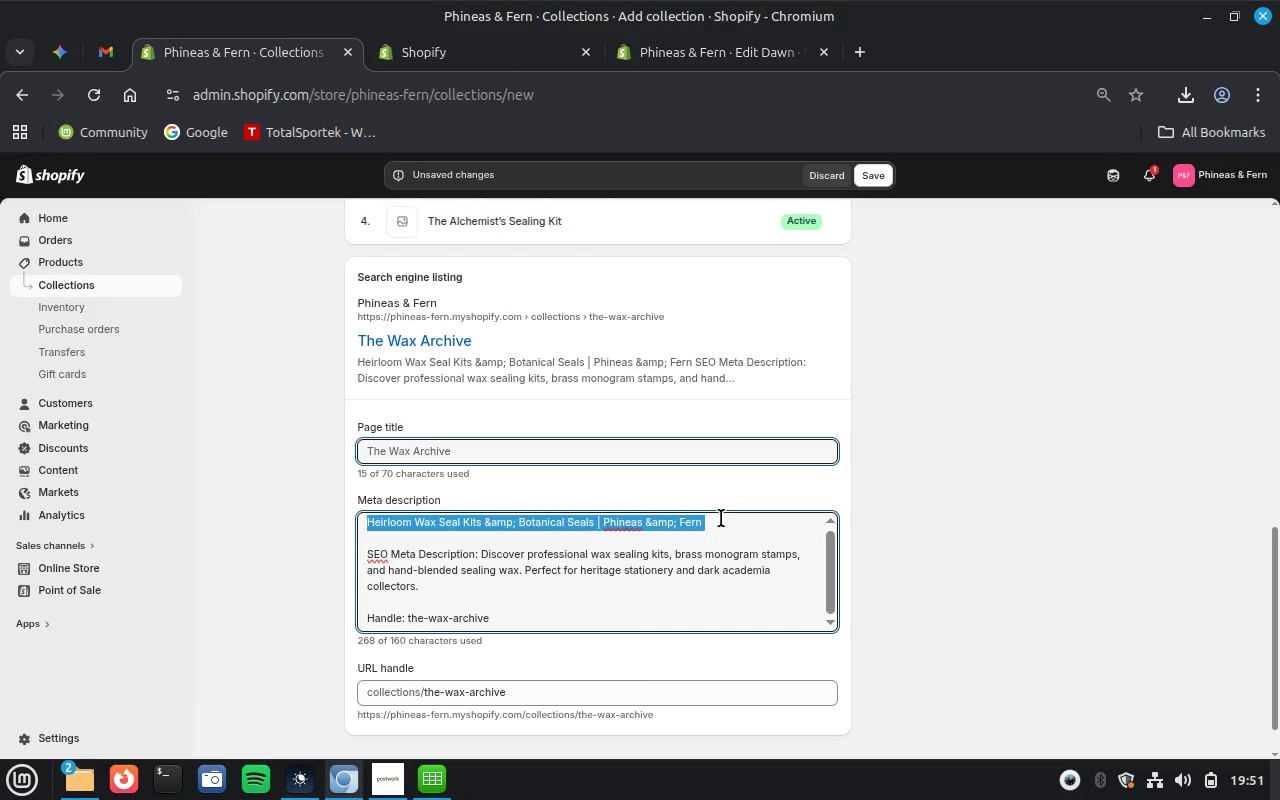 
key(Control+ControlLeft)
 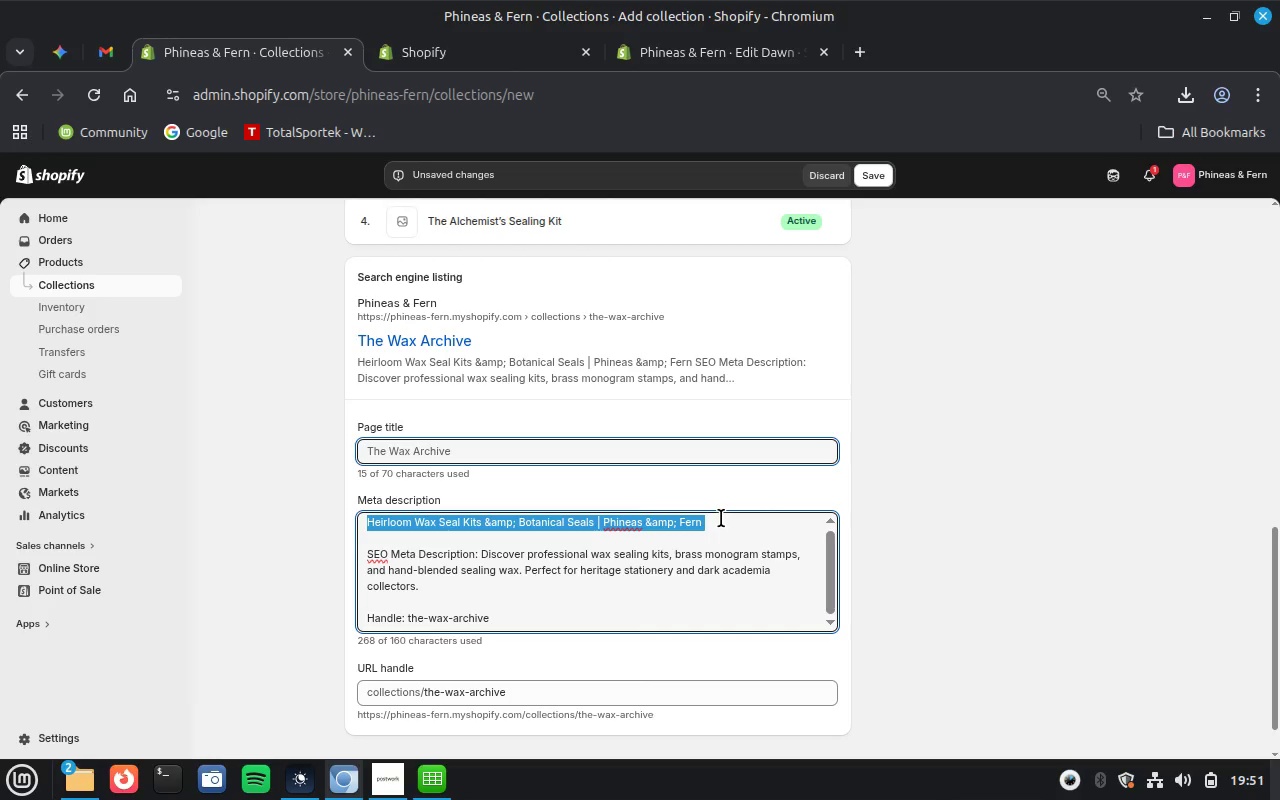 
key(Control+X)
 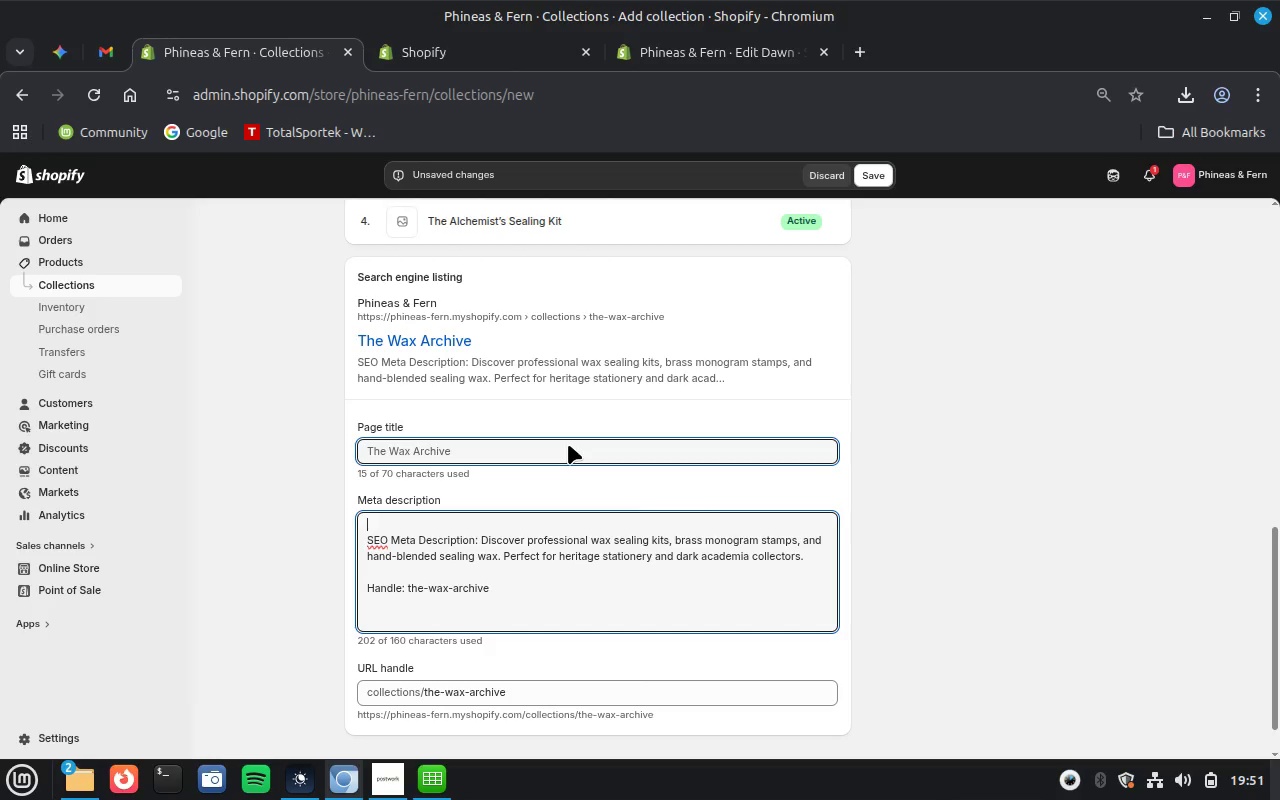 
left_click([564, 445])
 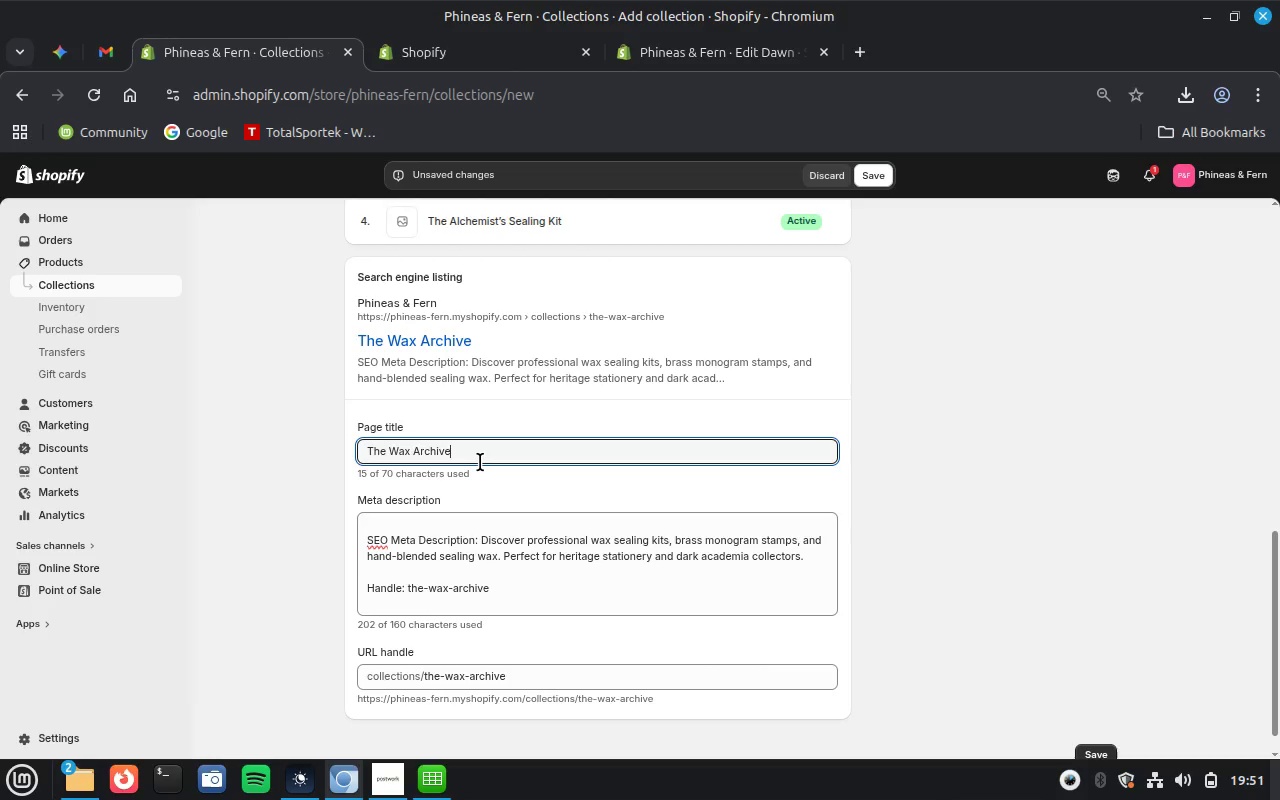 
key(Control+A)
 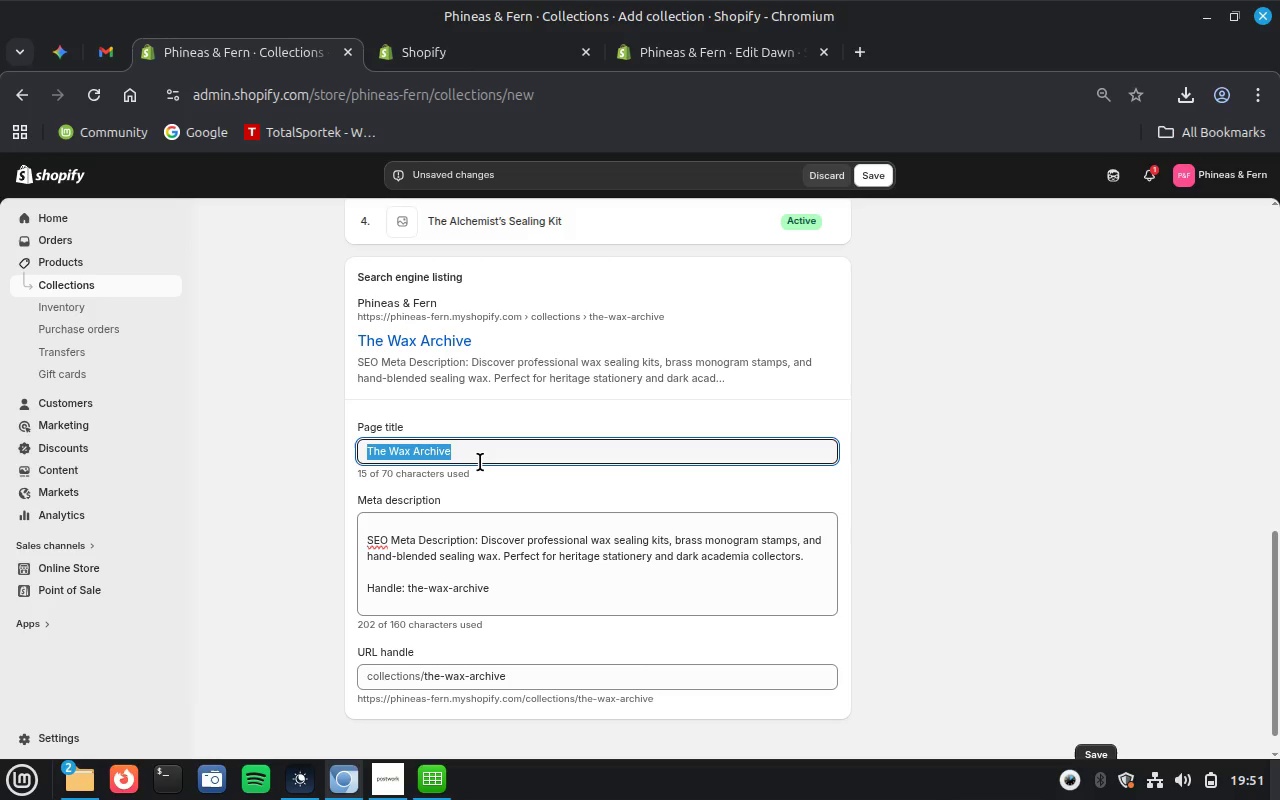 
key(Control+V)
 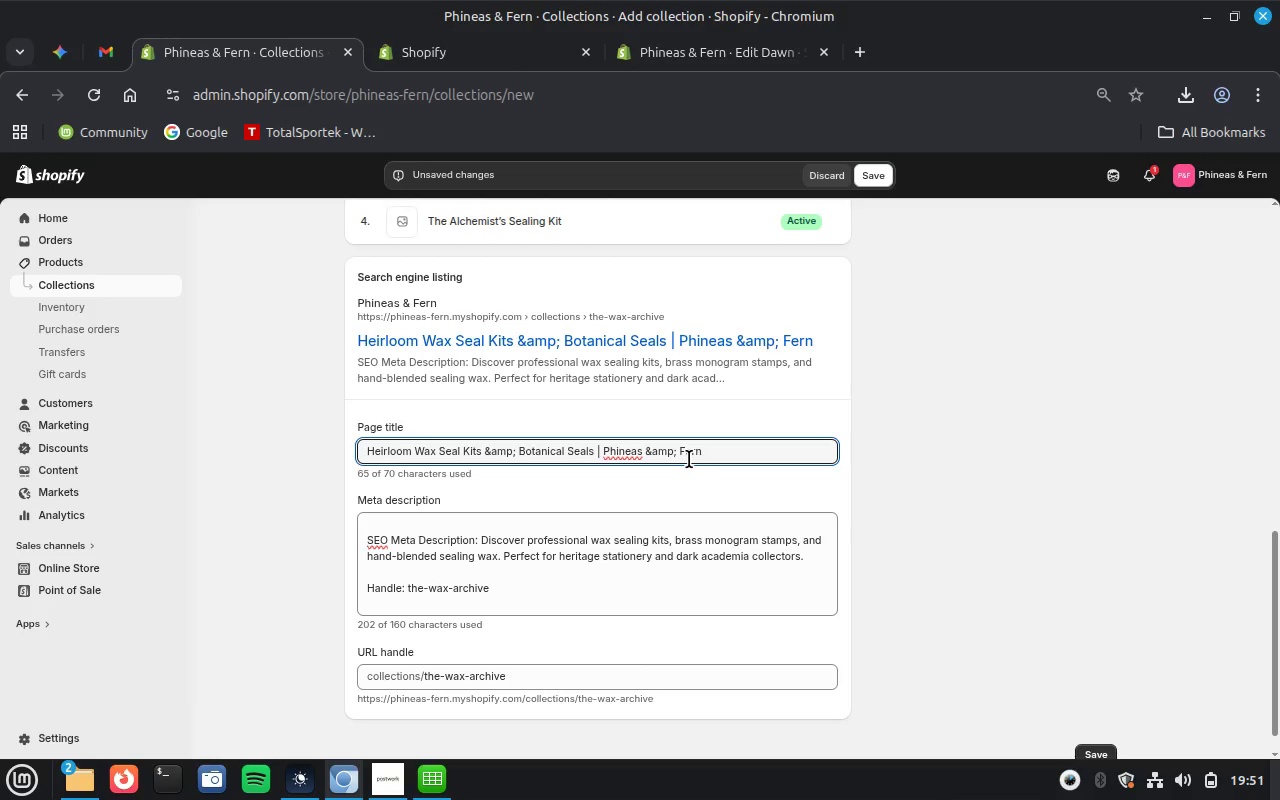 
left_click([678, 452])
 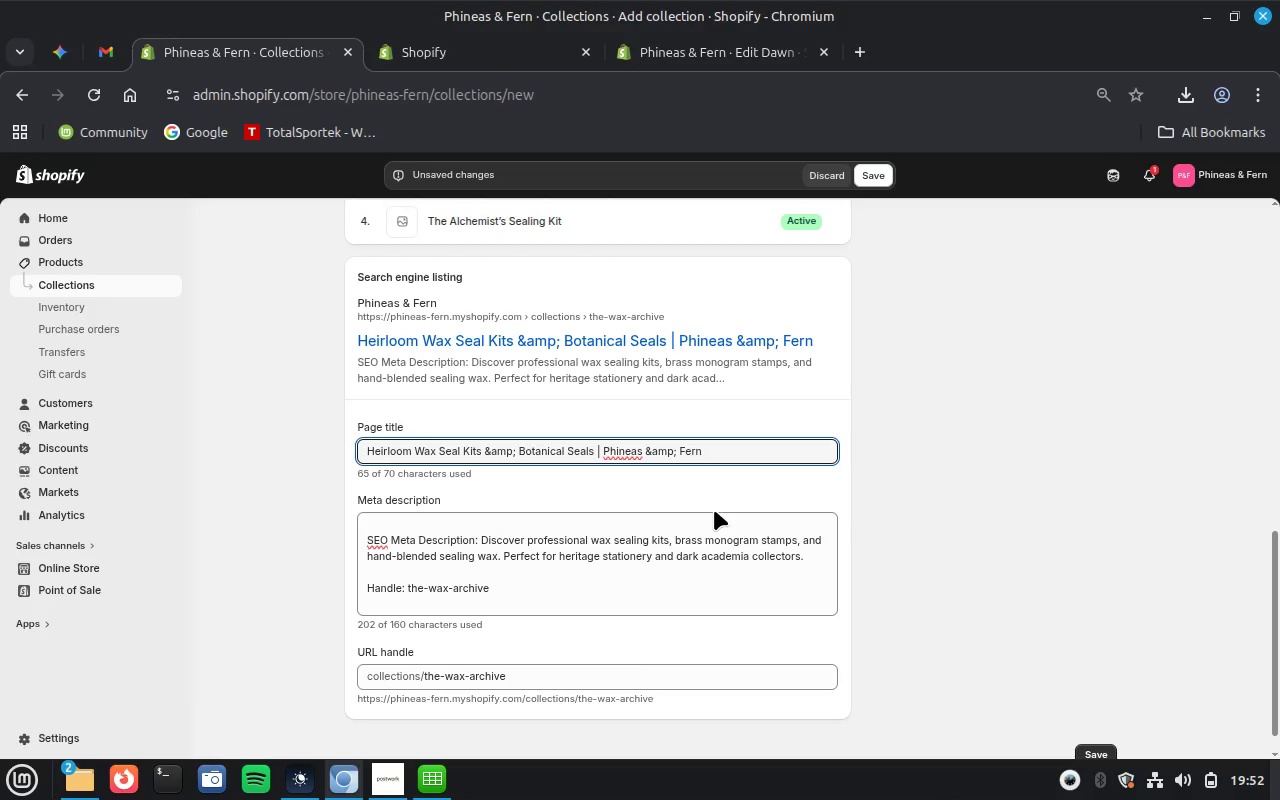 
key(Backspace)
 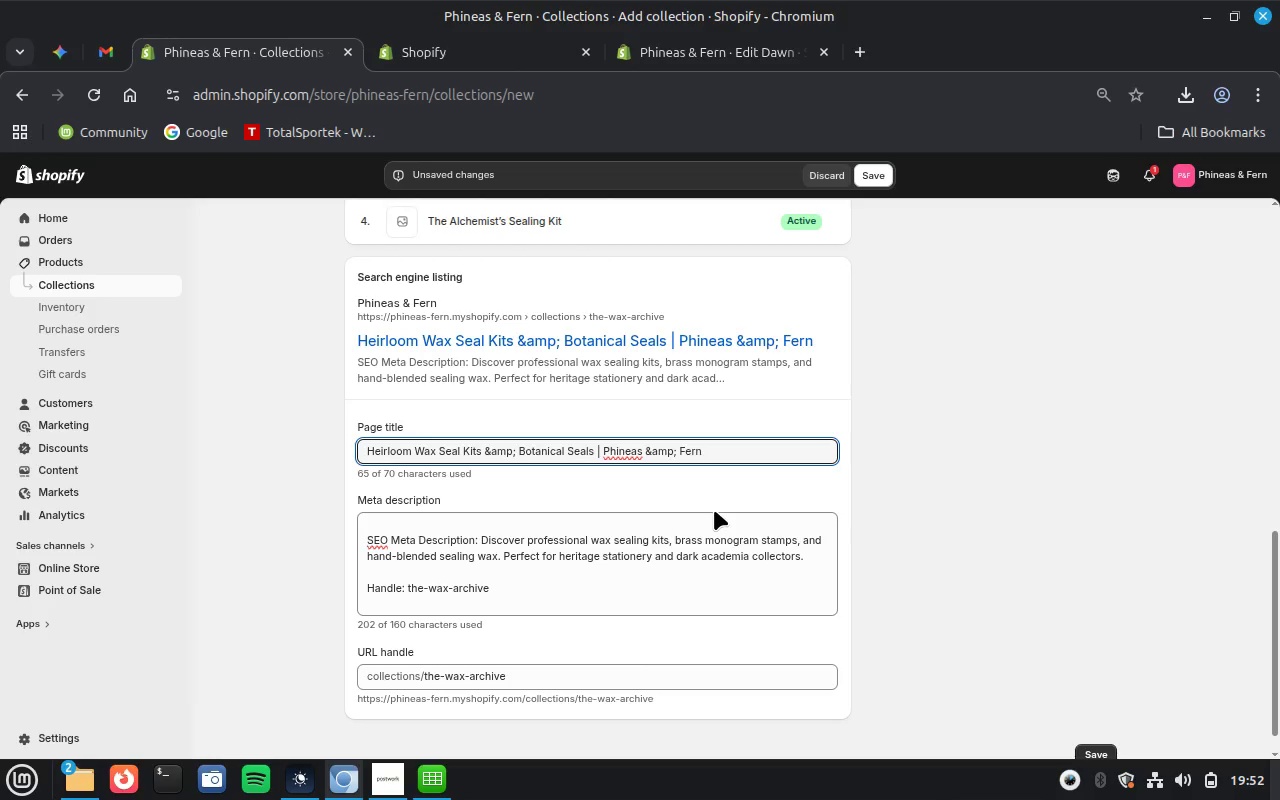 
key(Backspace)
 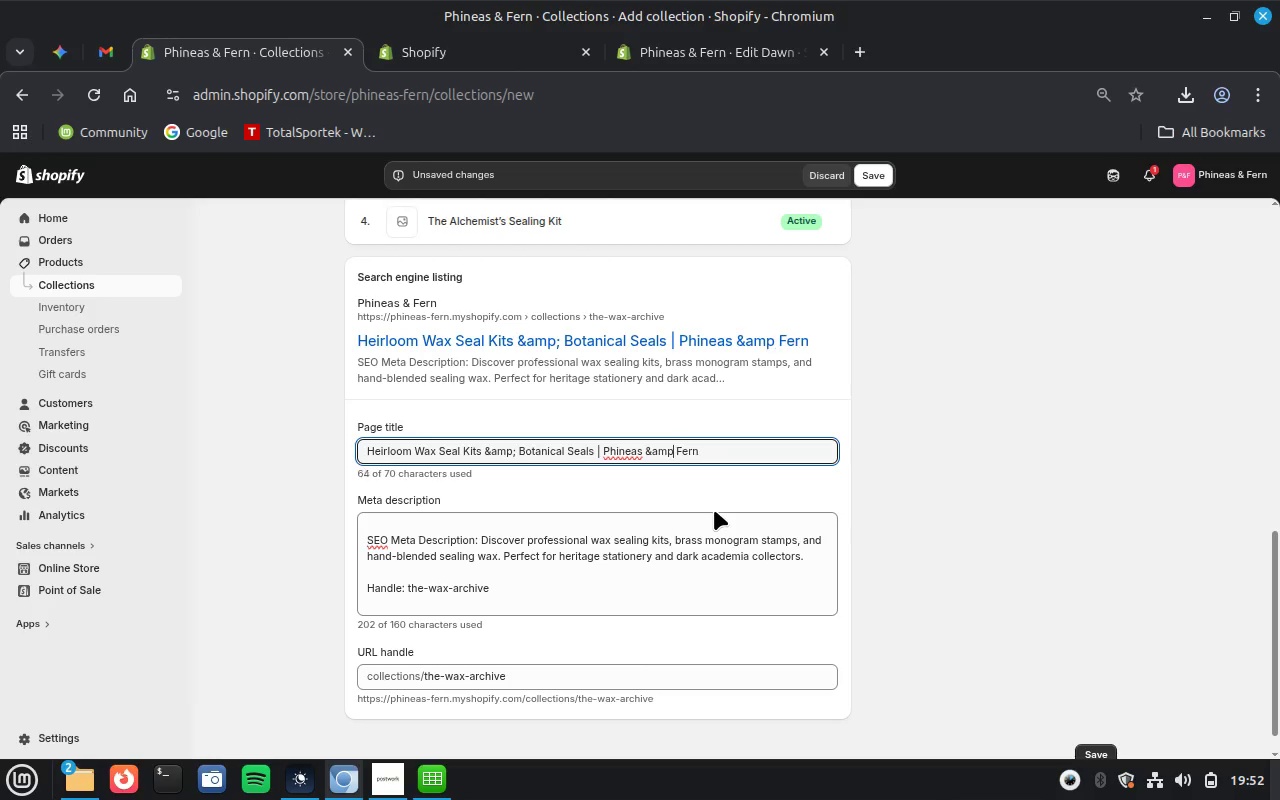 
key(Backspace)
 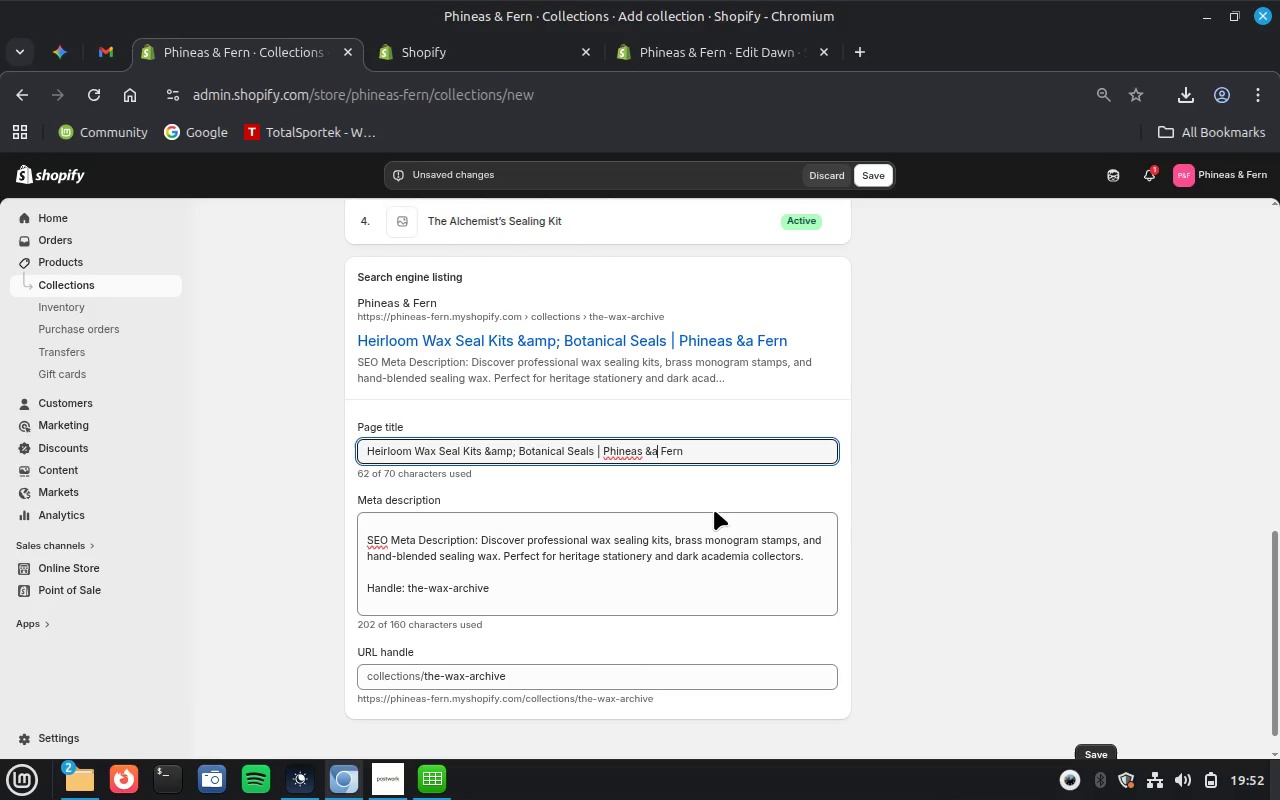 
key(Backspace)
 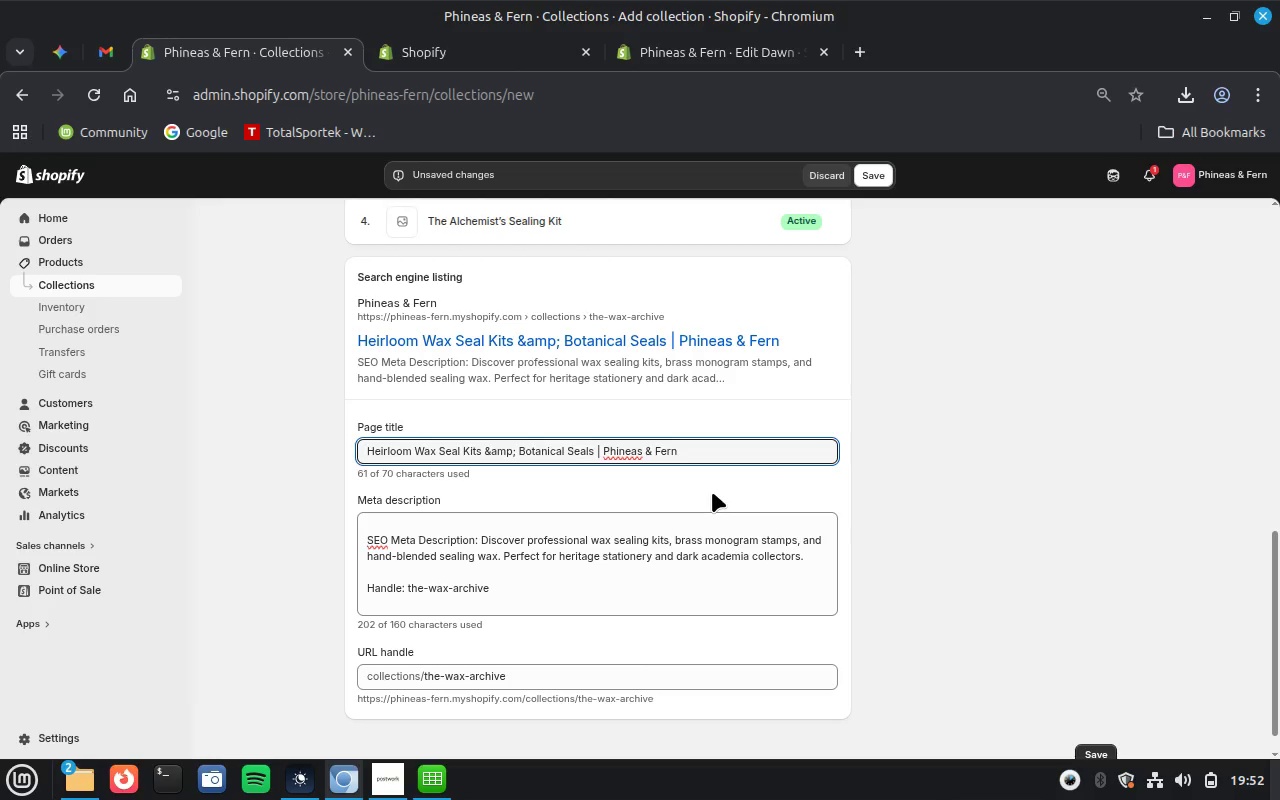 
wait(31.81)
 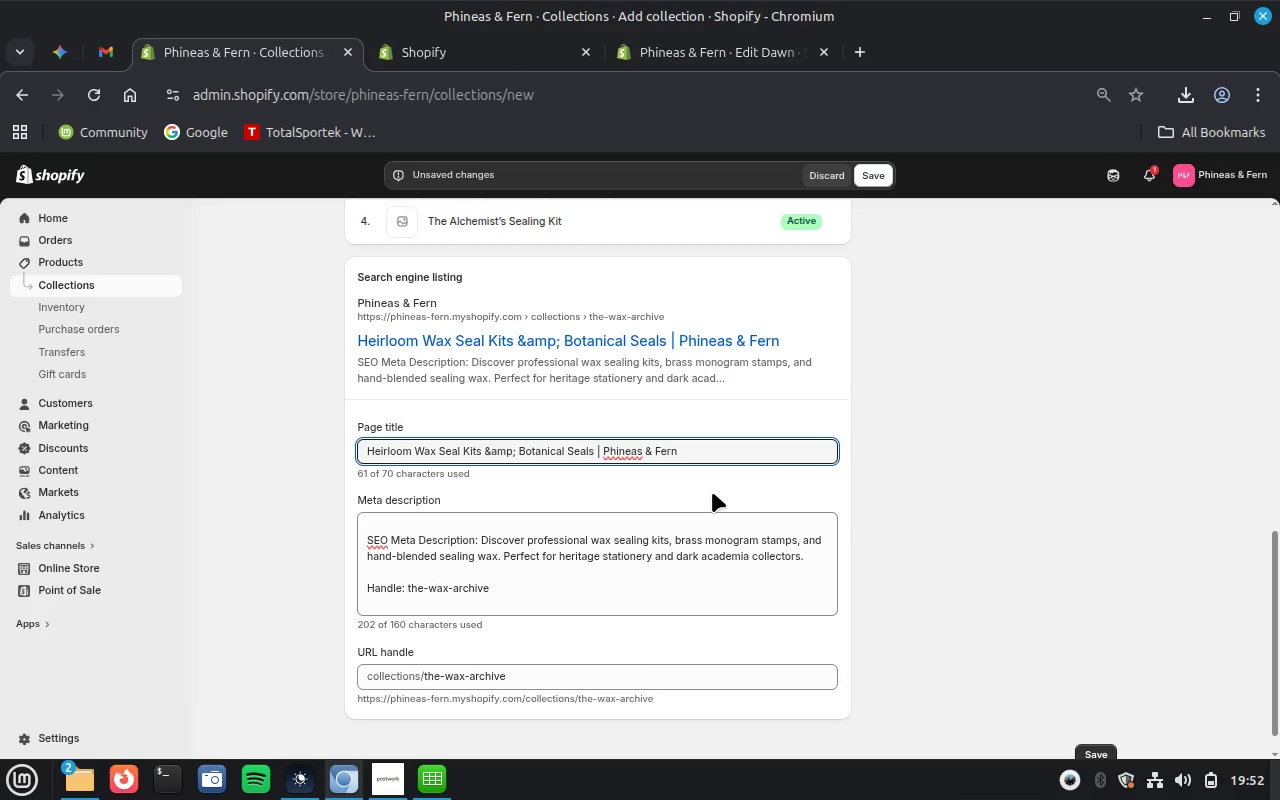 
left_click_drag(start_coordinate=[479, 542], to_coordinate=[361, 517])
 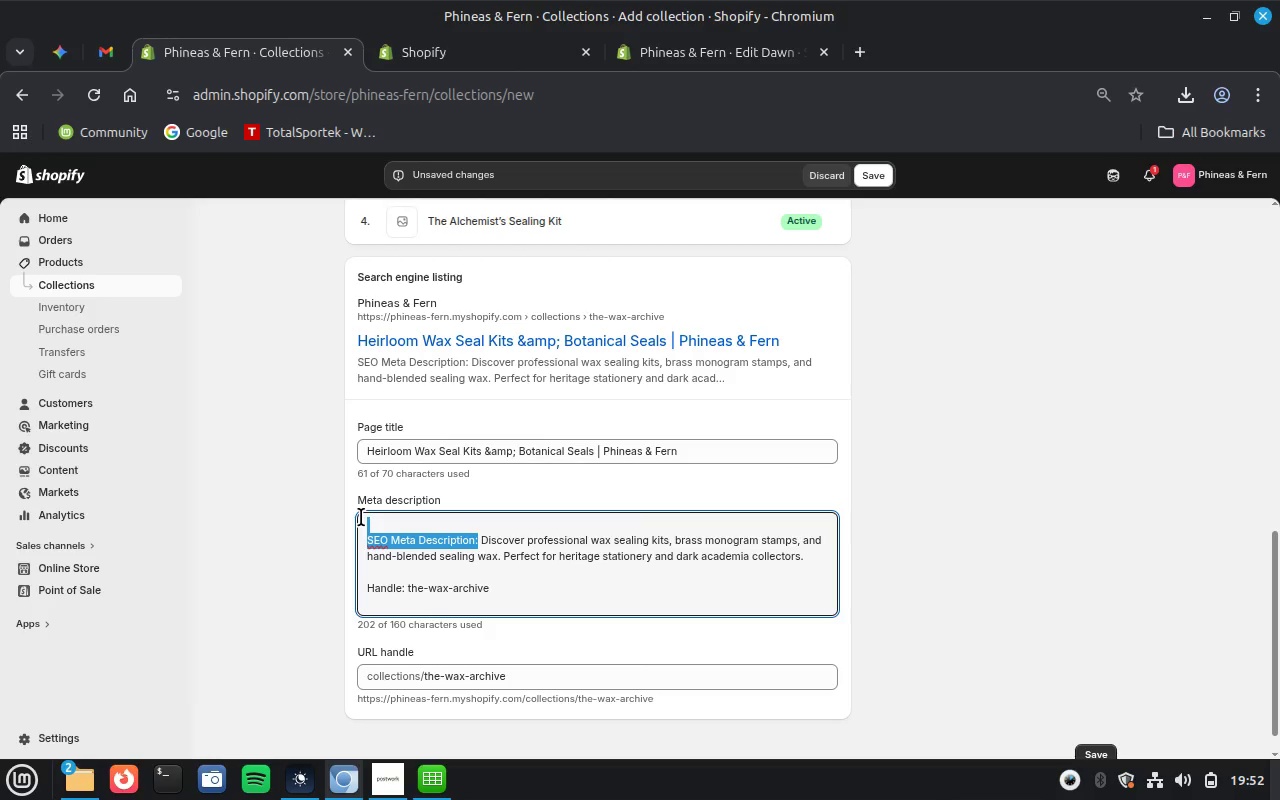 
key(Backspace)
 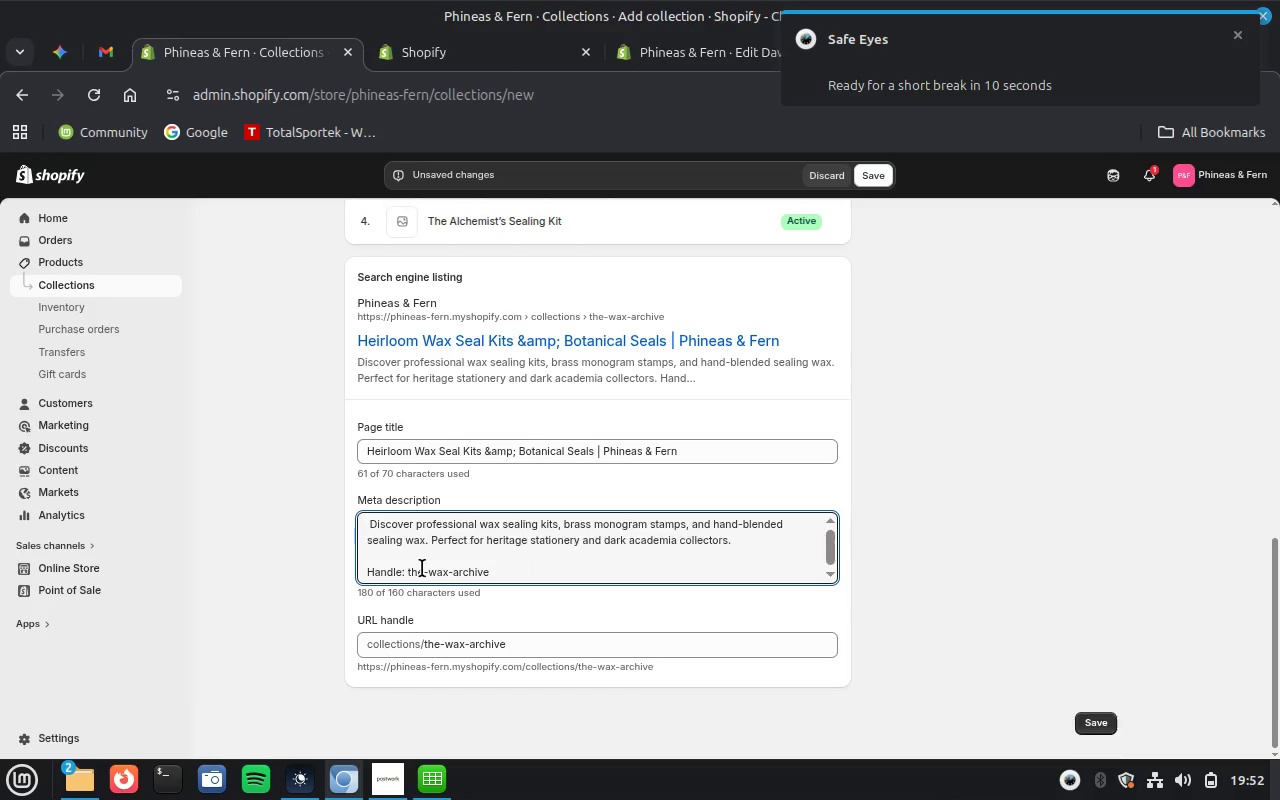 
wait(5.49)
 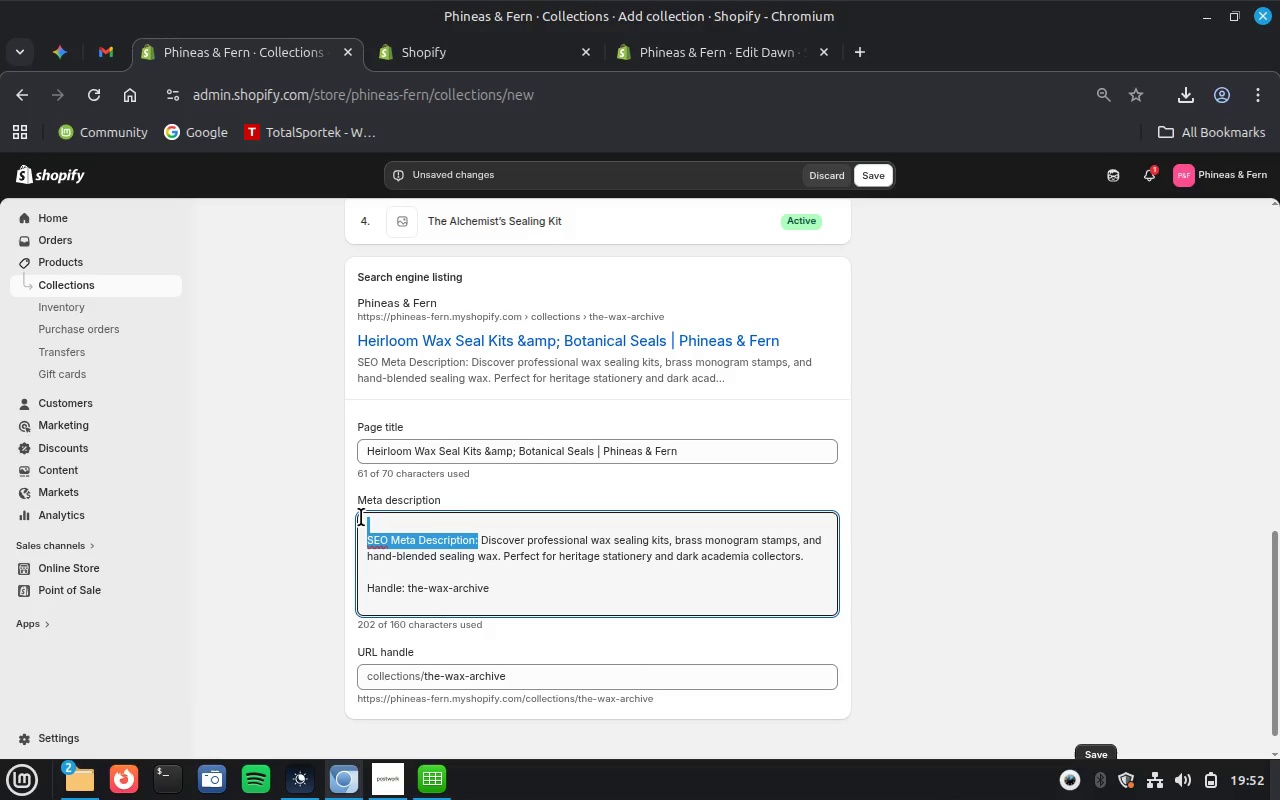 
left_click_drag(start_coordinate=[408, 574], to_coordinate=[504, 576])
 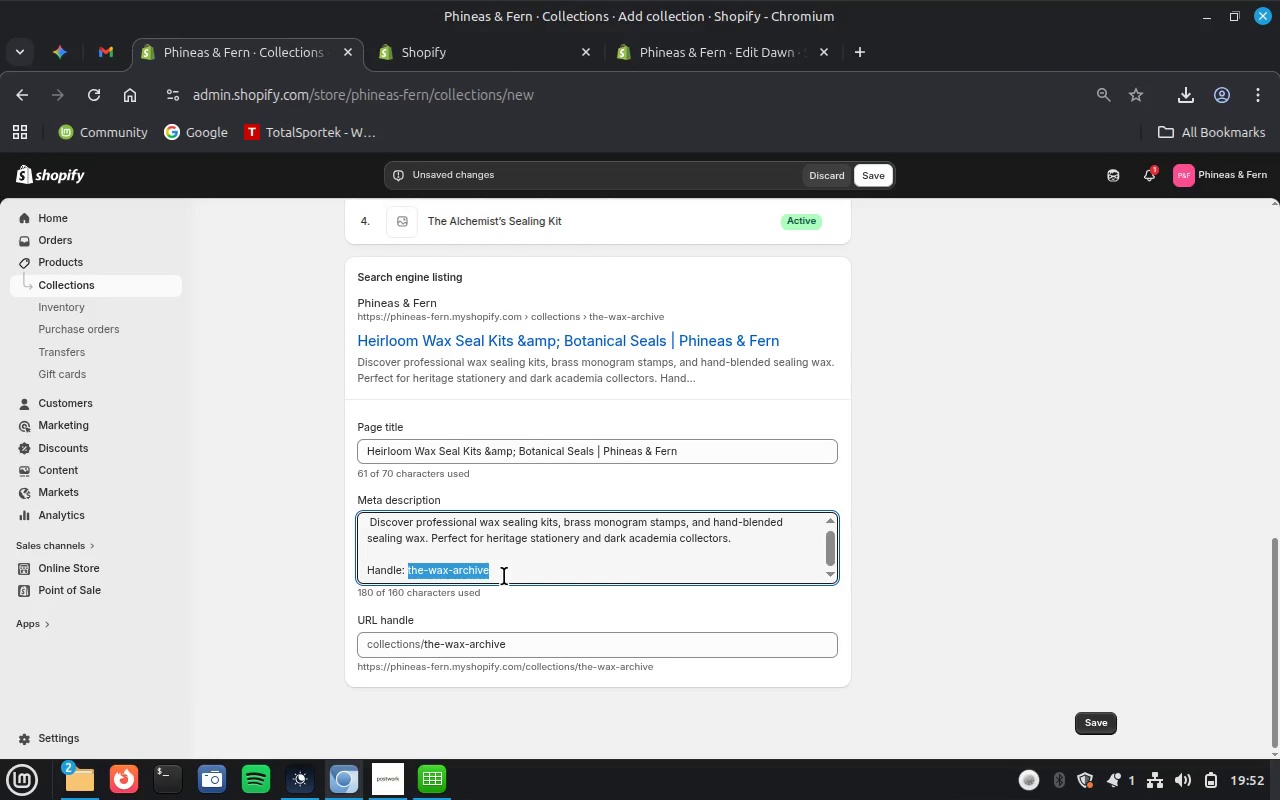 
key(Control+X)
 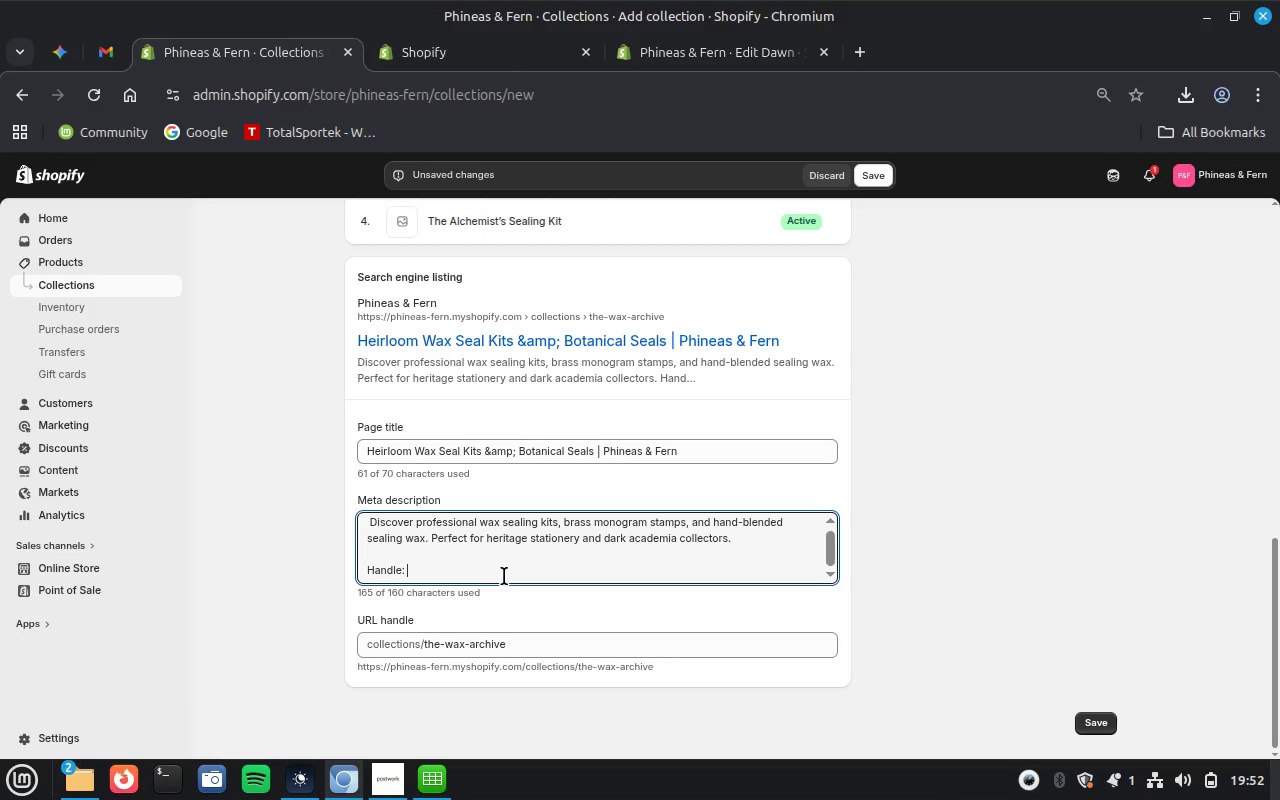 
left_click([510, 640])
 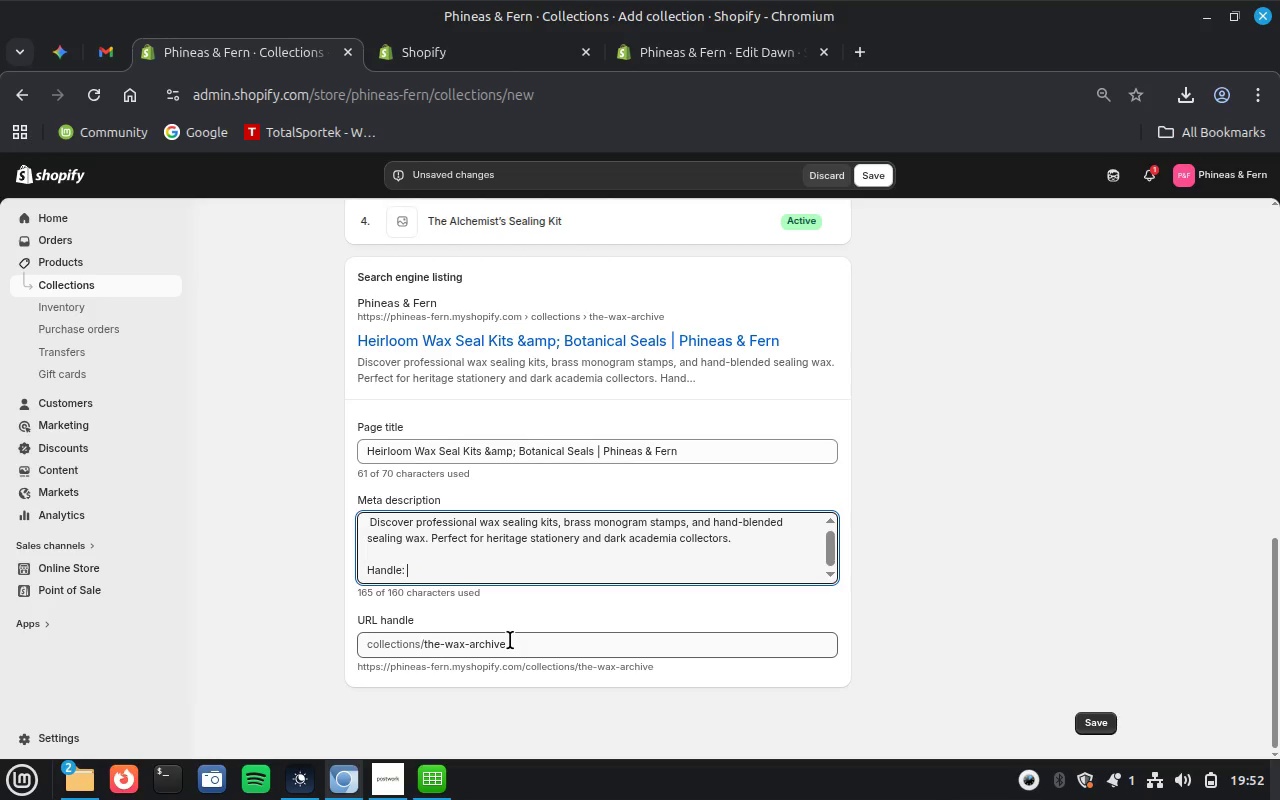 
key(Control+A)
 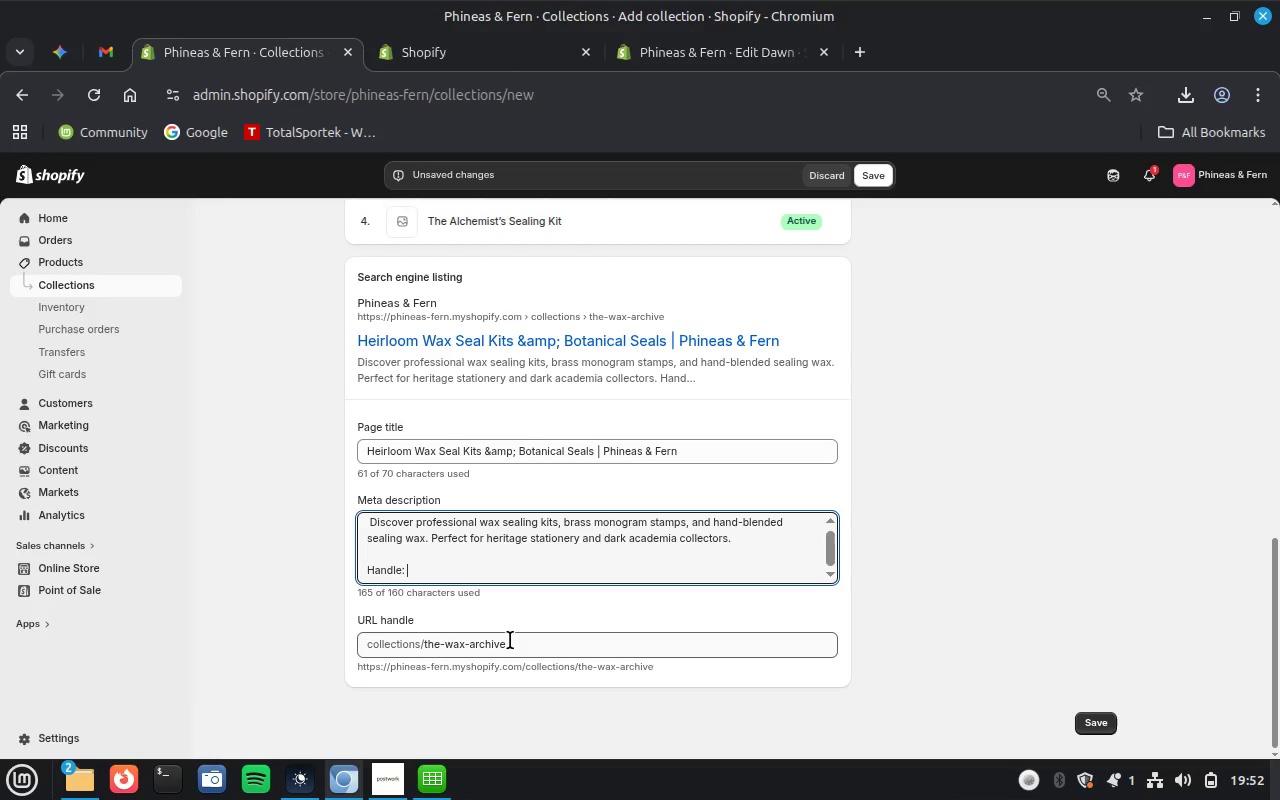 
key(Control+V)
 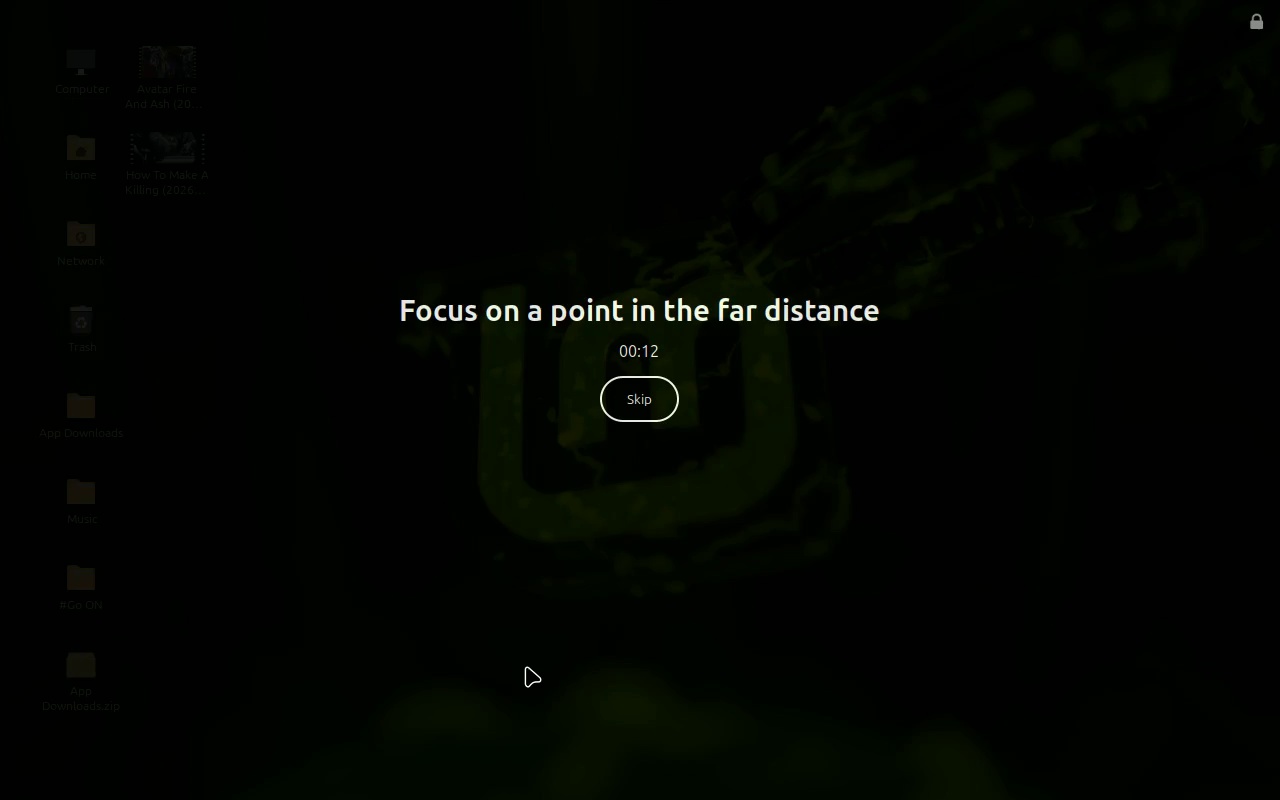 
wait(6.65)
 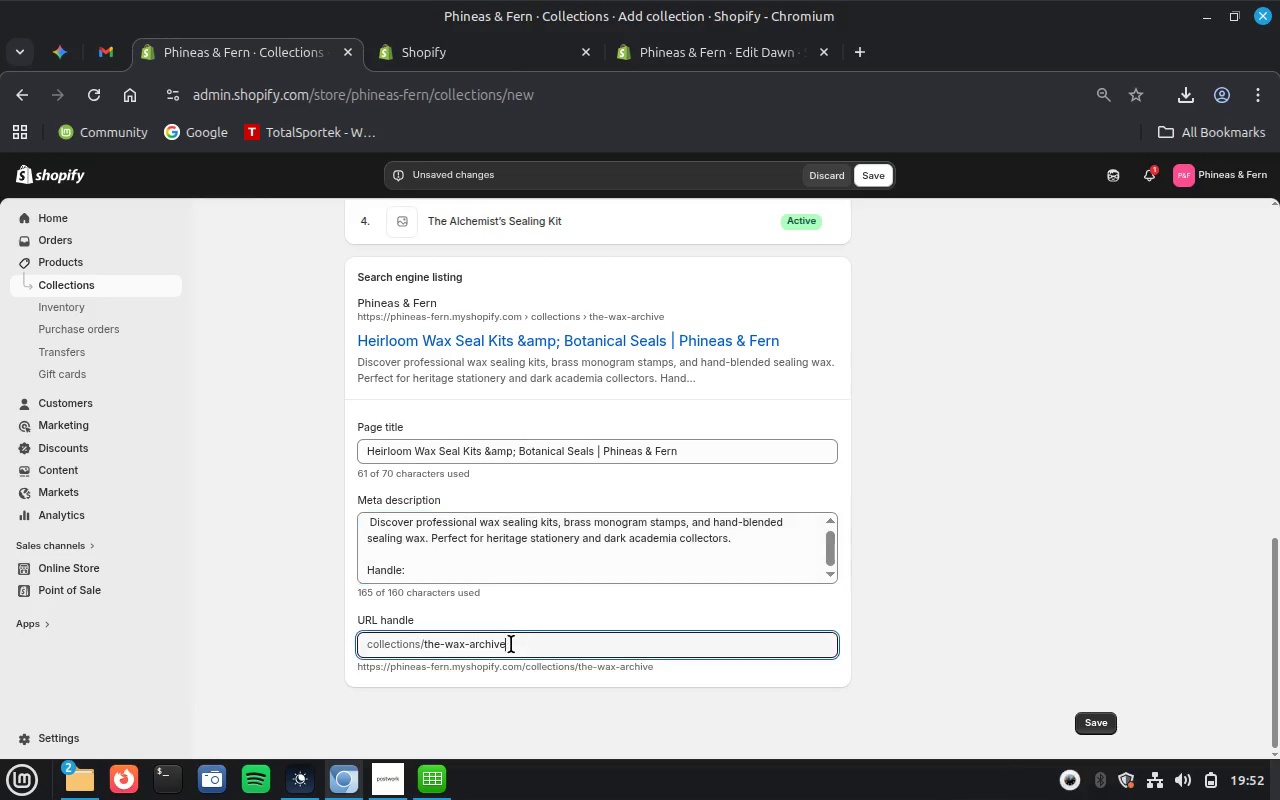 
left_click([635, 394])
 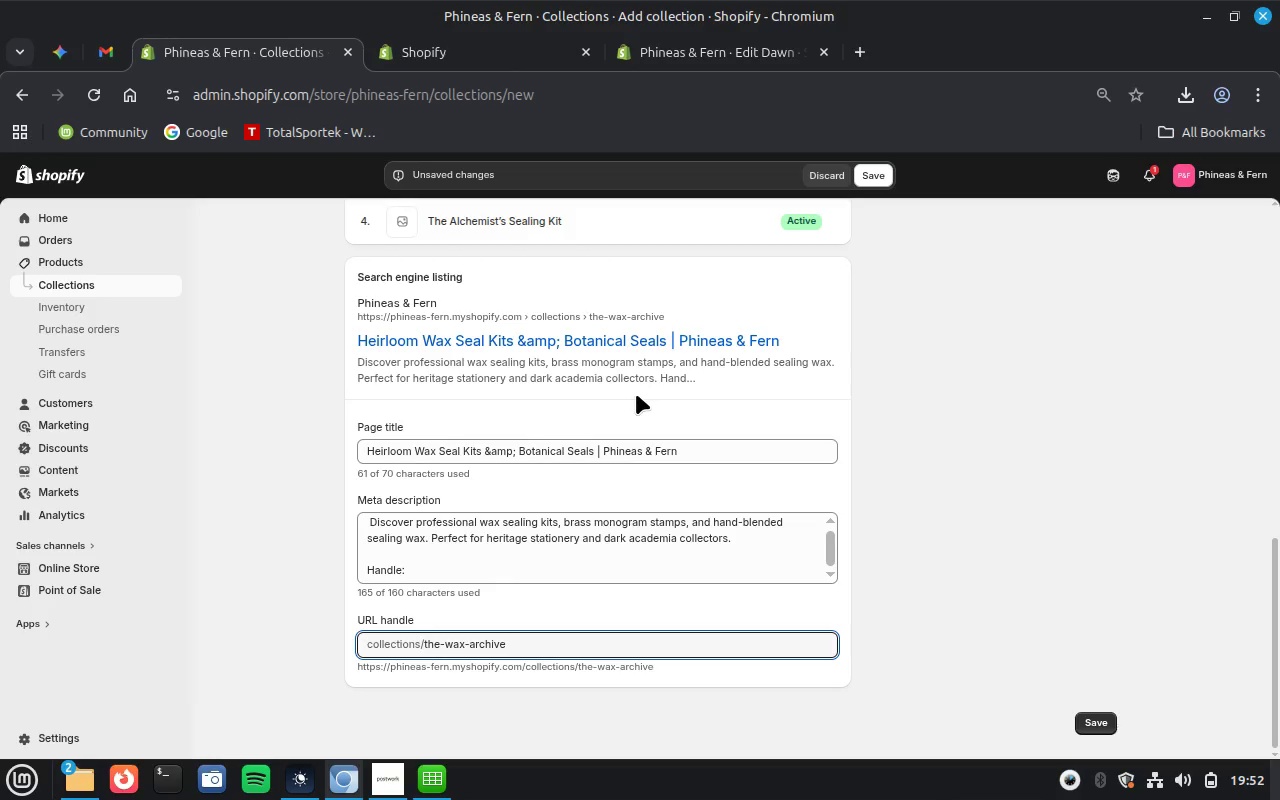 
wait(8.34)
 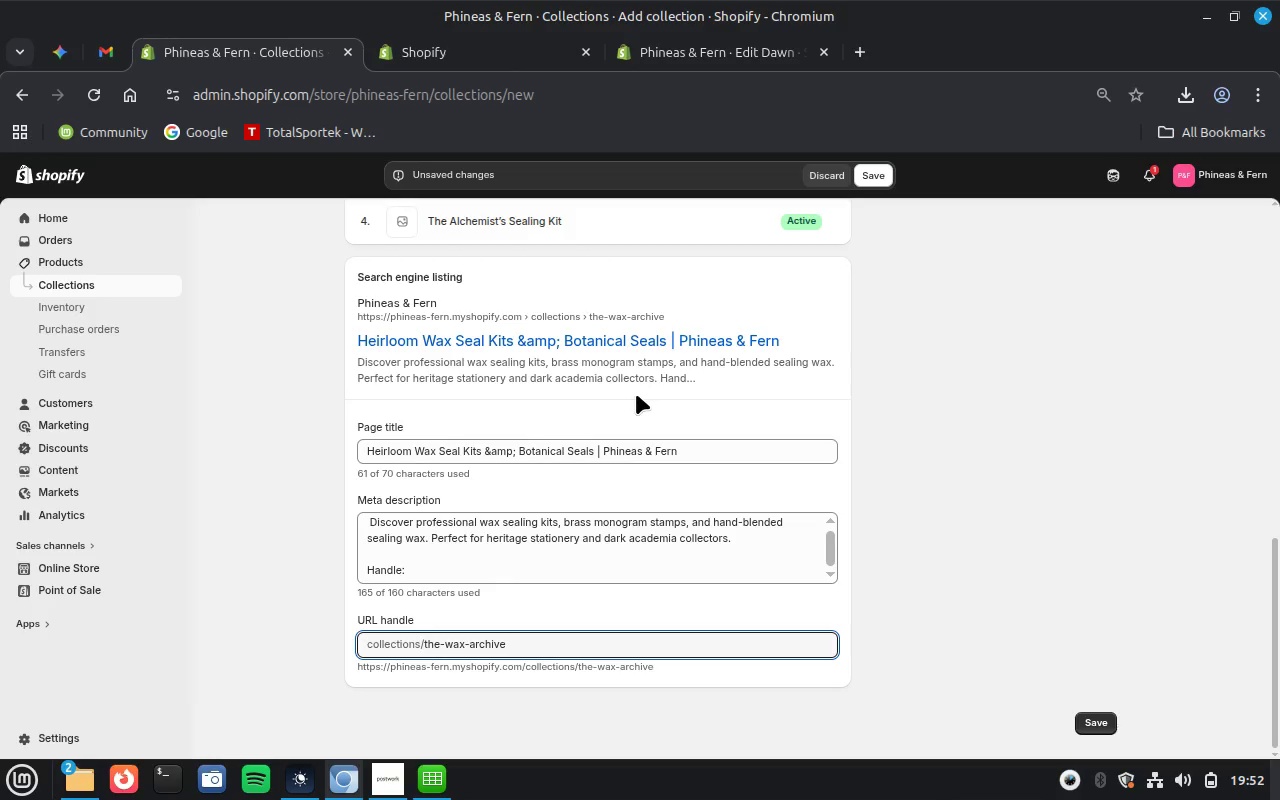 
left_click_drag(start_coordinate=[748, 543], to_coordinate=[795, 596])
 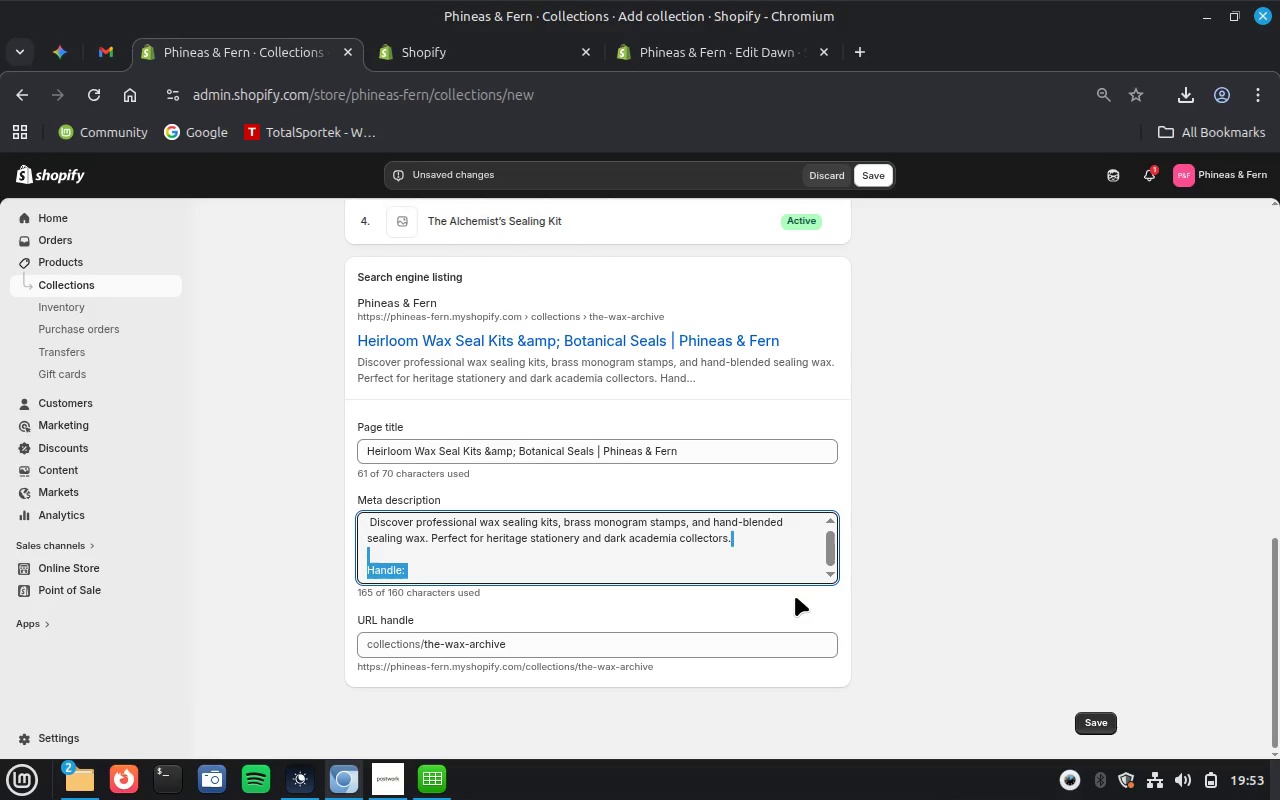 
key(Backspace)
 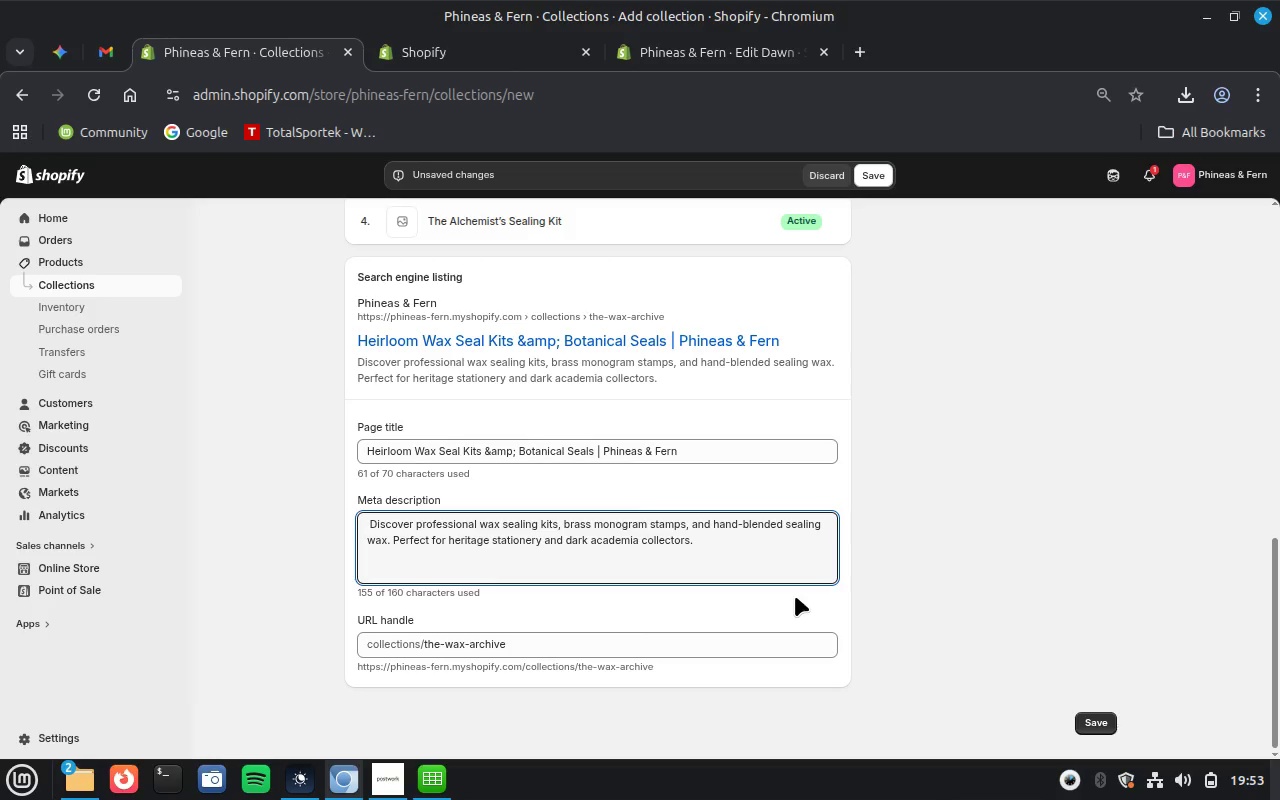 
wait(7.12)
 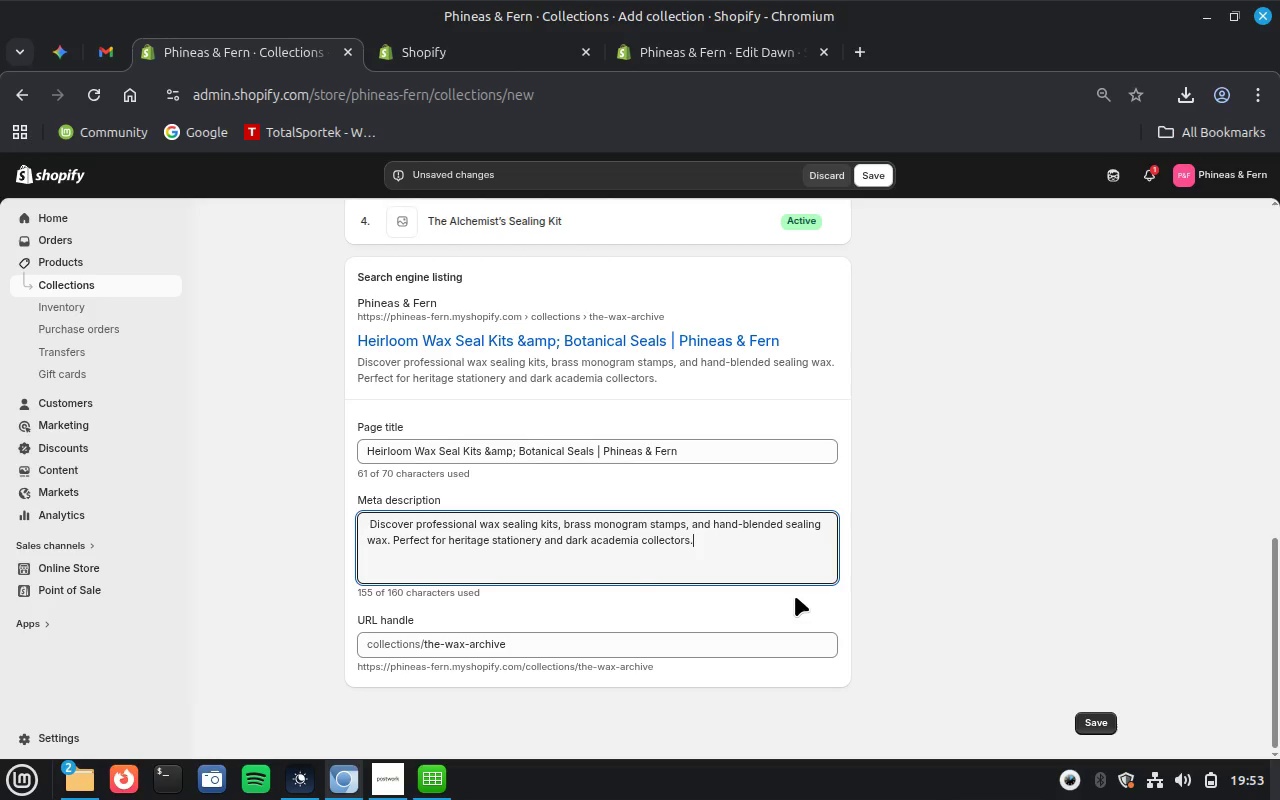 
scroll: coordinate [919, 518], scroll_direction: up, amount: 6.0
 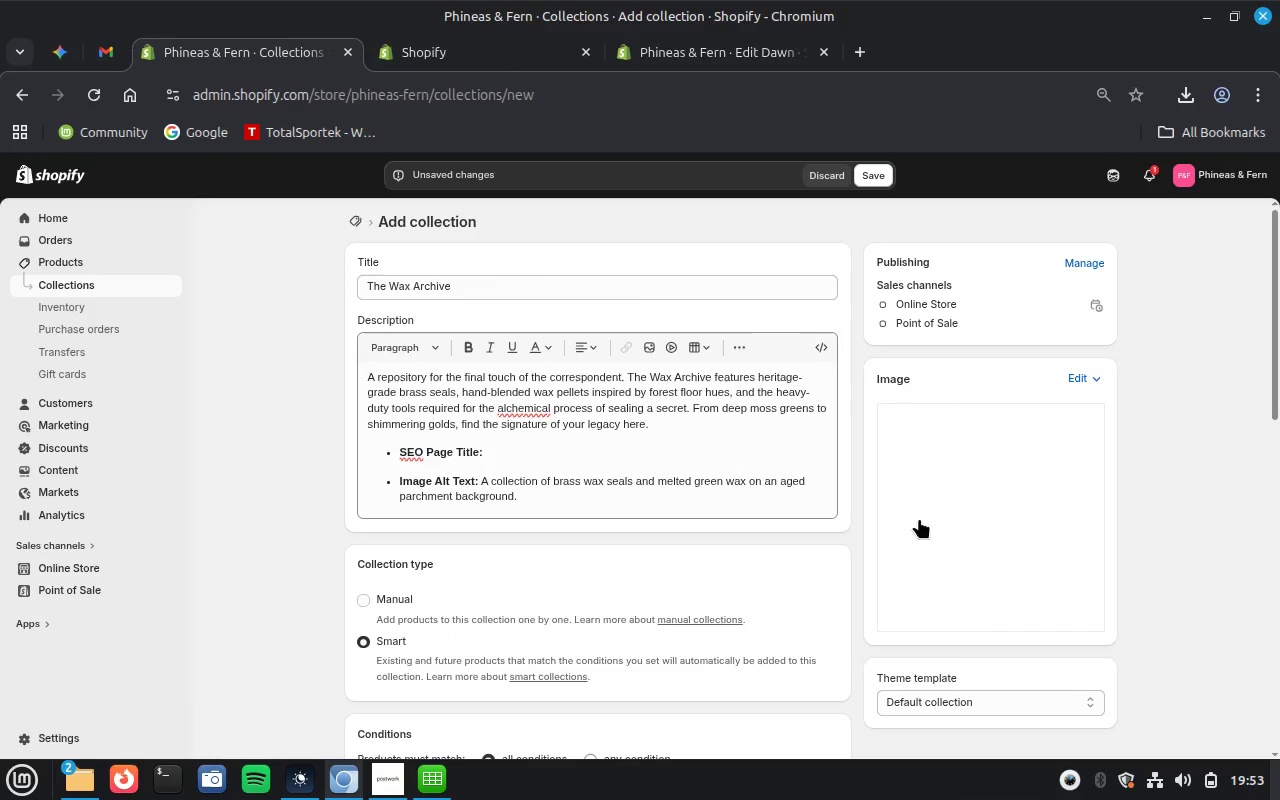 
left_click([1016, 520])
 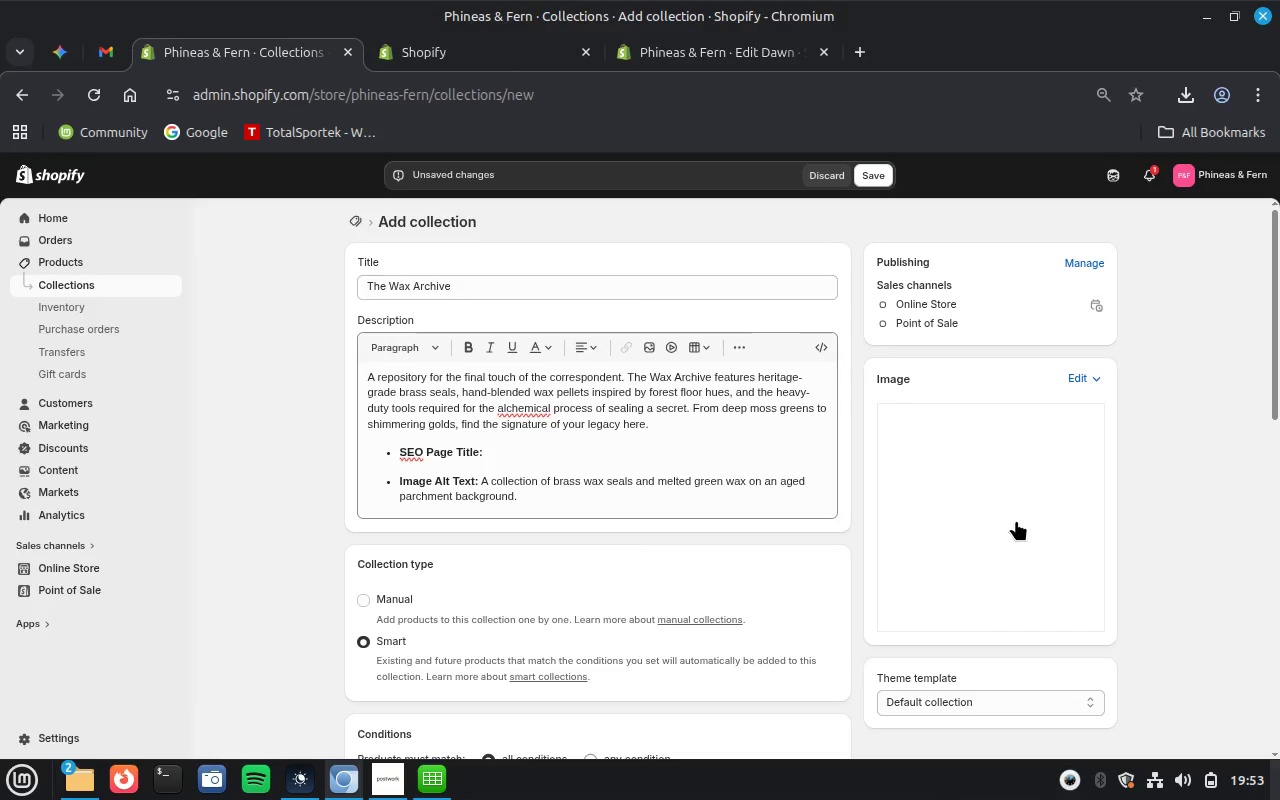 
mouse_move([988, 536])
 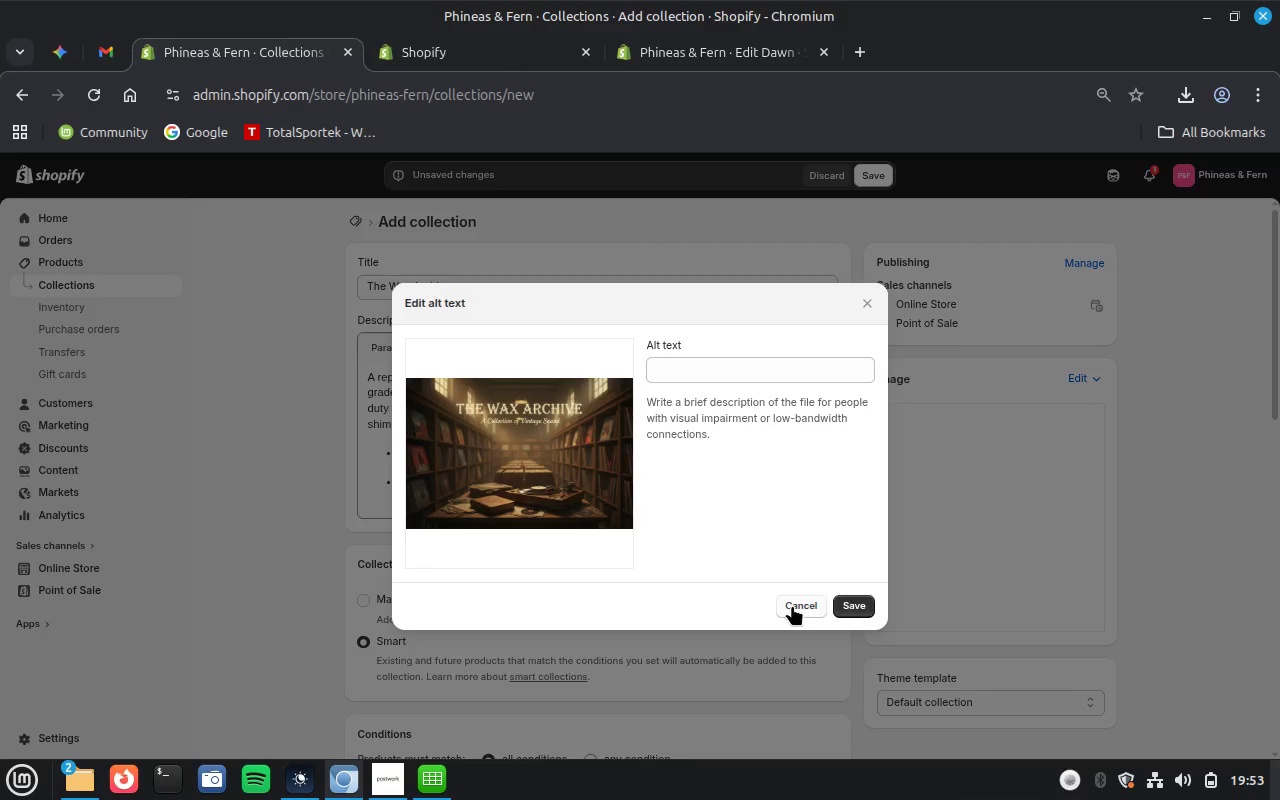 
left_click([792, 605])
 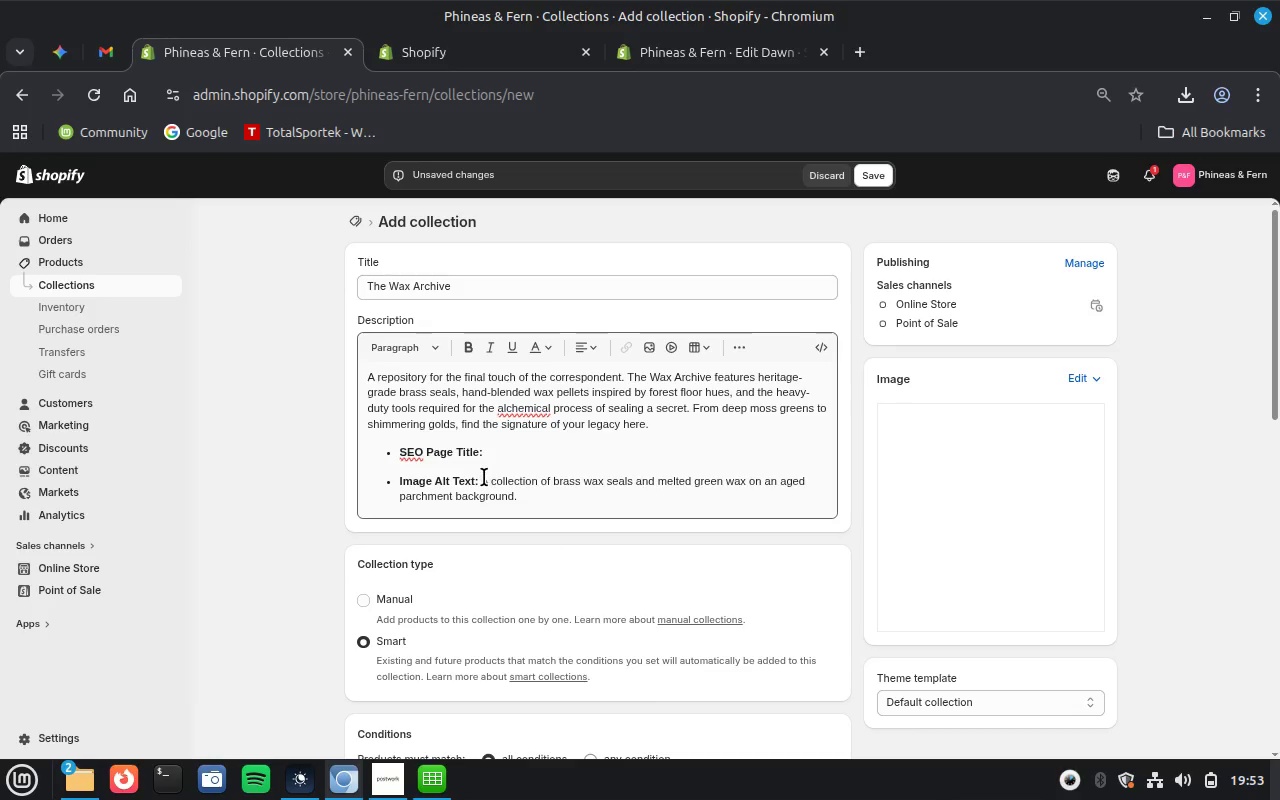 
left_click_drag(start_coordinate=[481, 478], to_coordinate=[522, 504])
 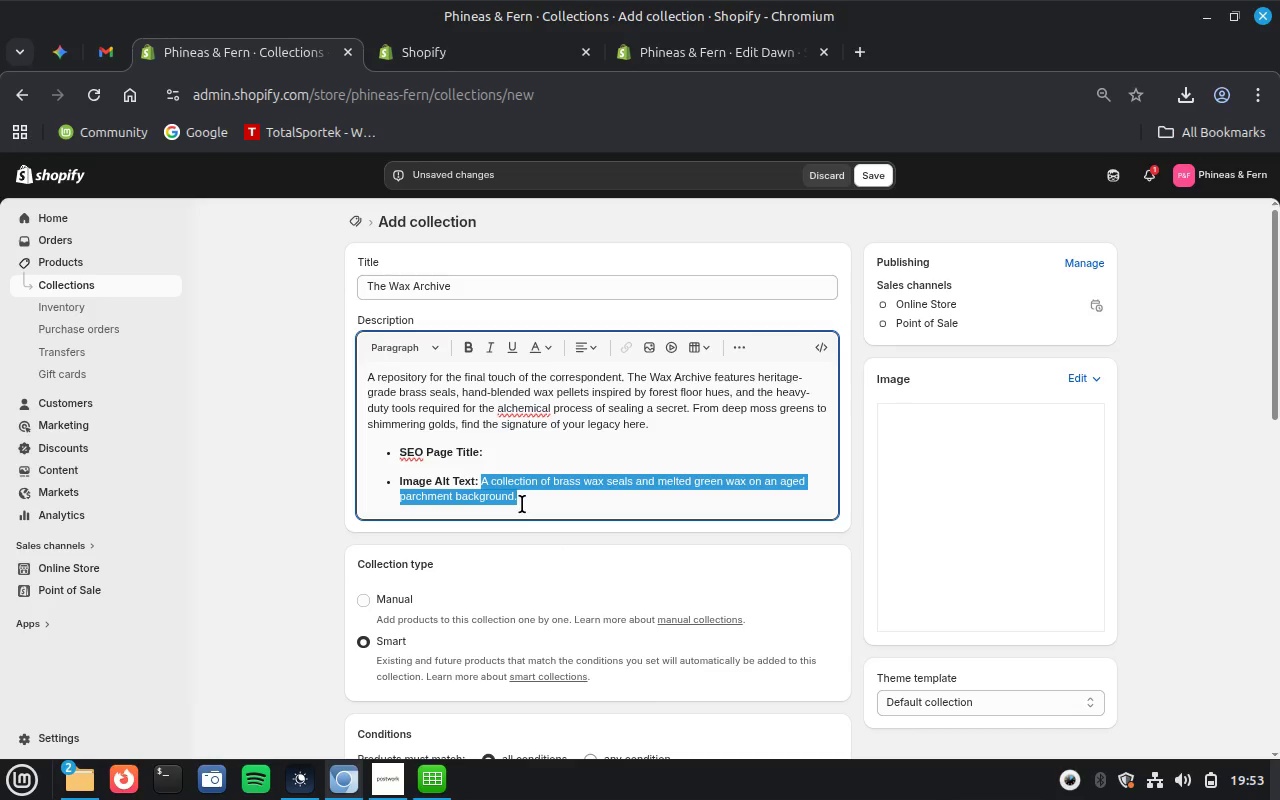 
key(Control+ControlLeft)
 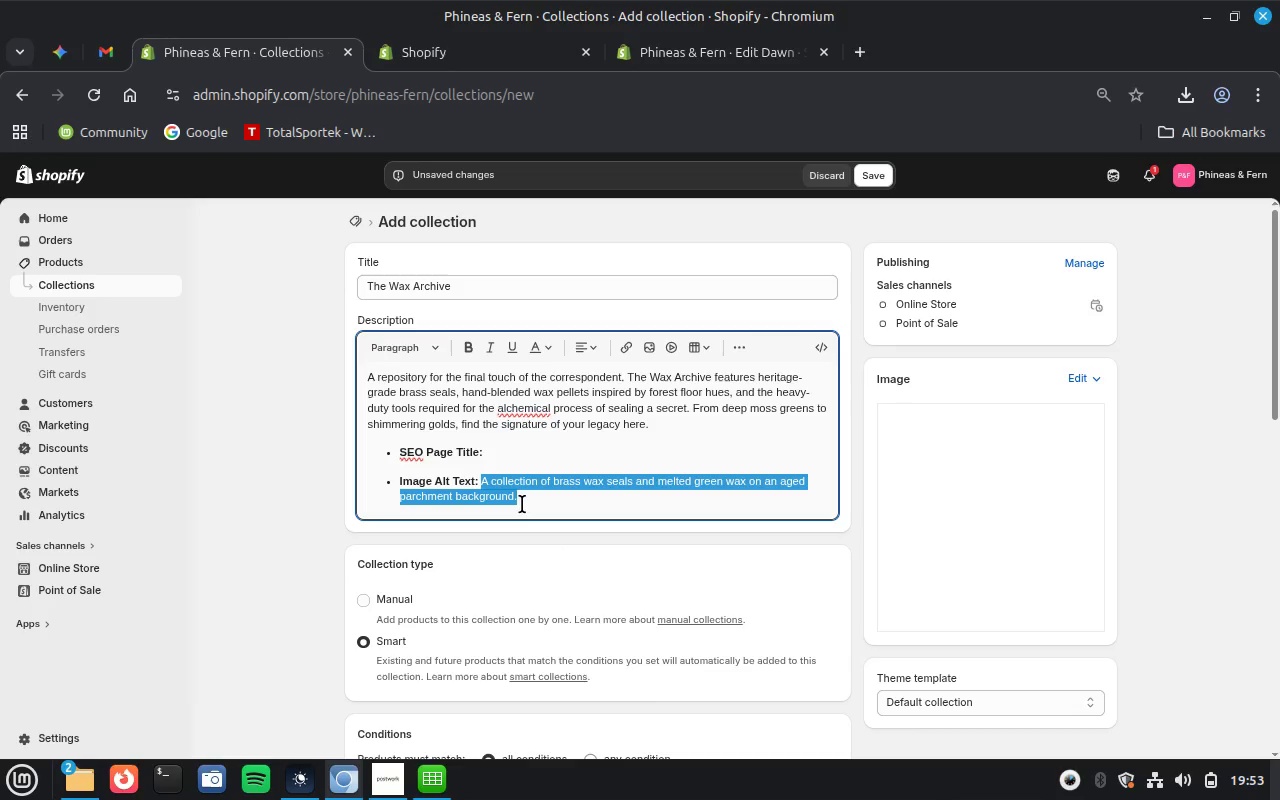 
key(Control+X)
 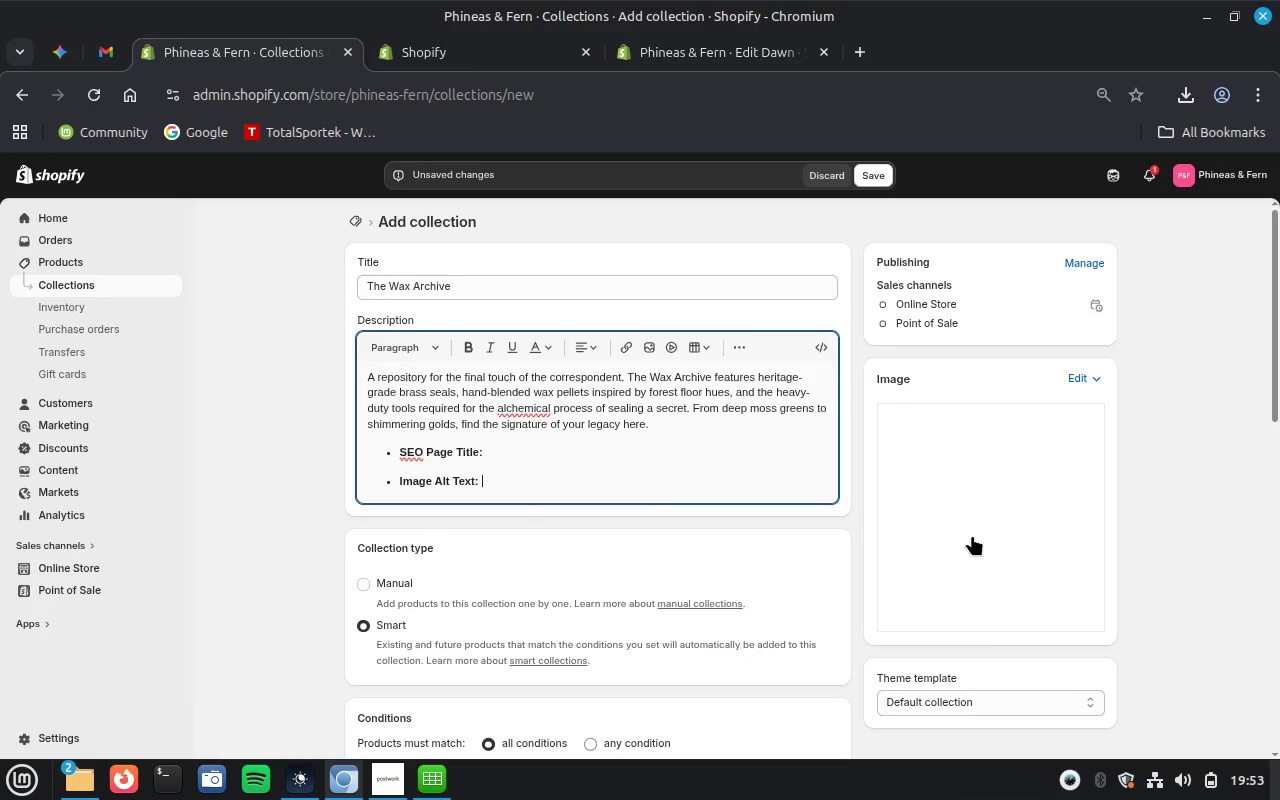 
left_click([981, 530])
 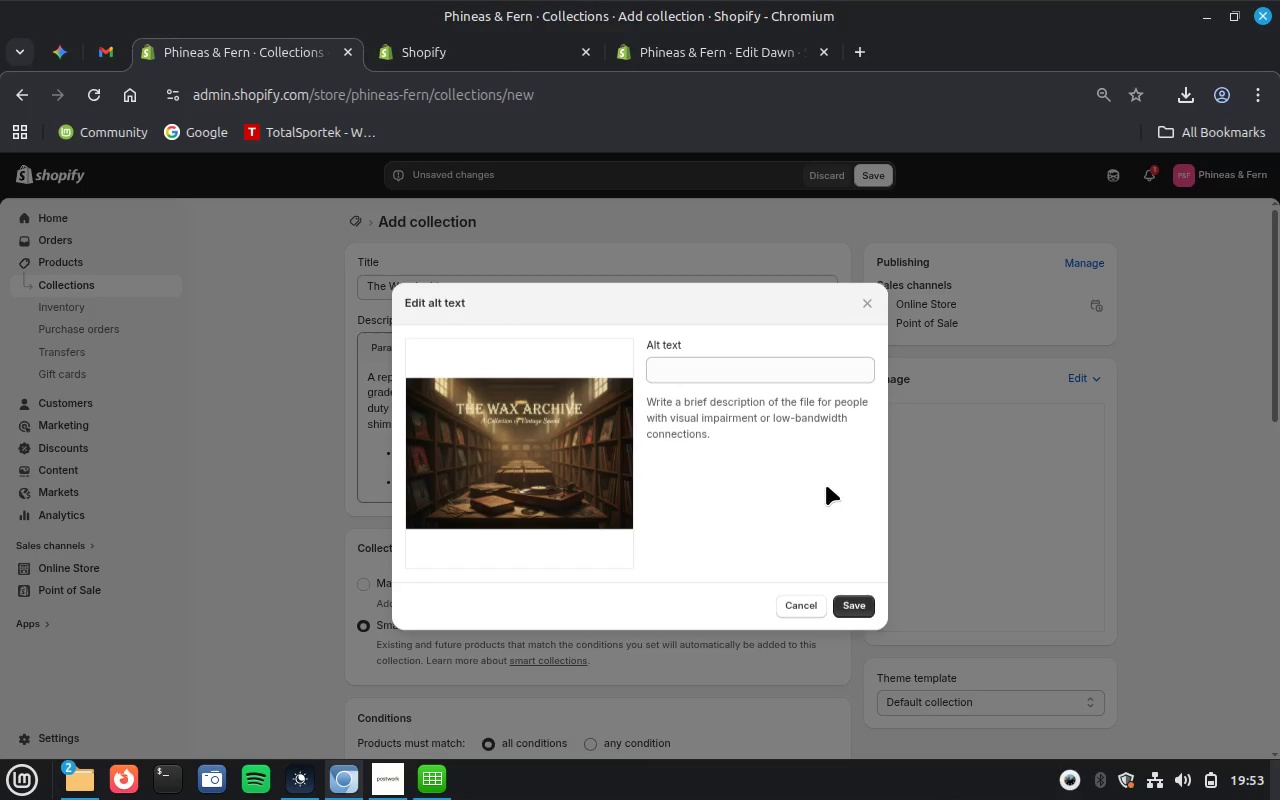 
left_click([709, 368])
 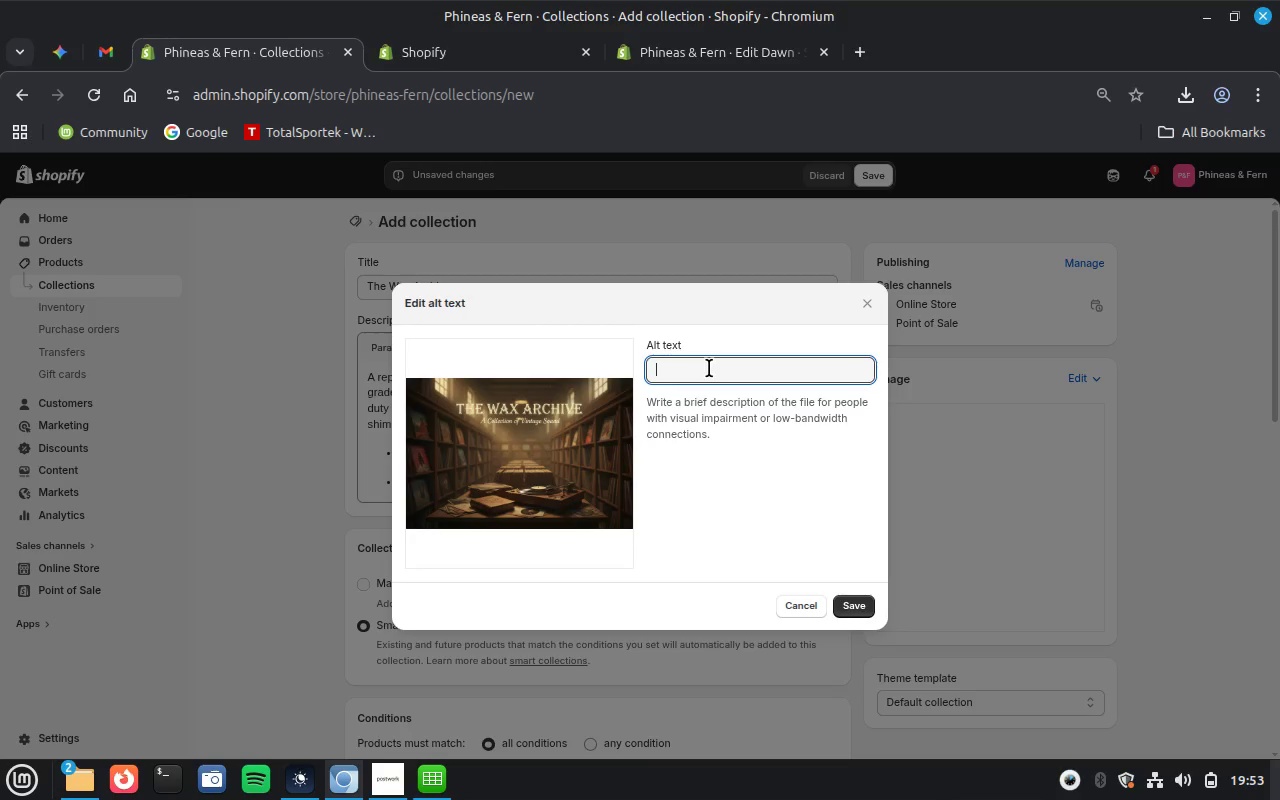 
hold_key(key=AltLeft, duration=0.39)
 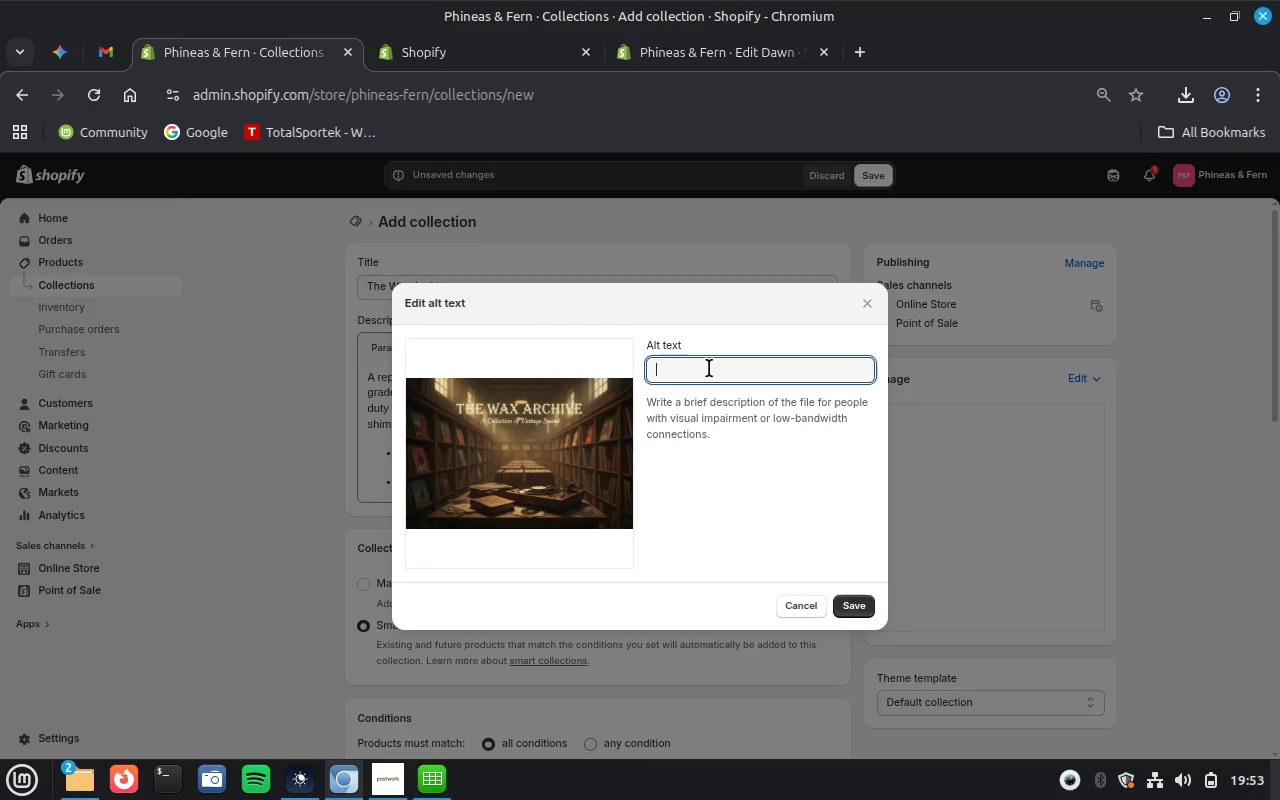 
key(Control+V)
 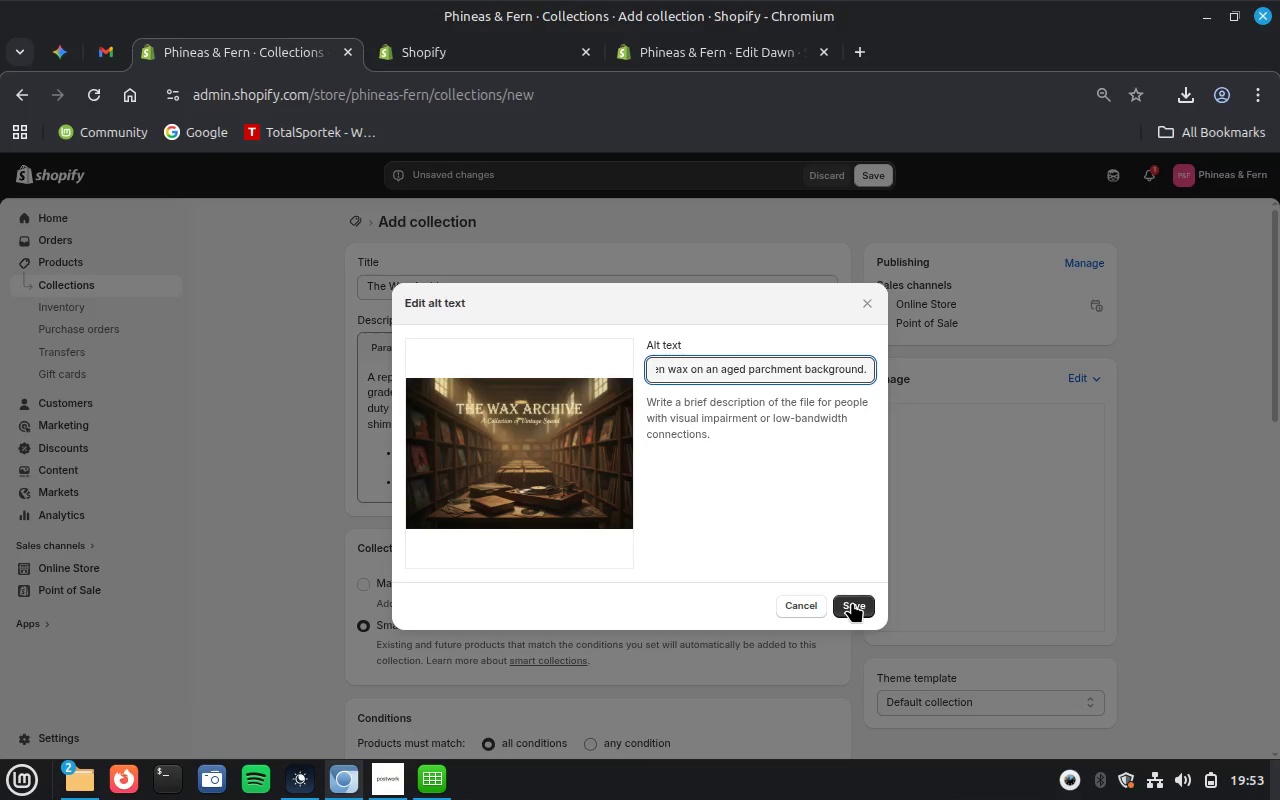 
left_click([851, 608])
 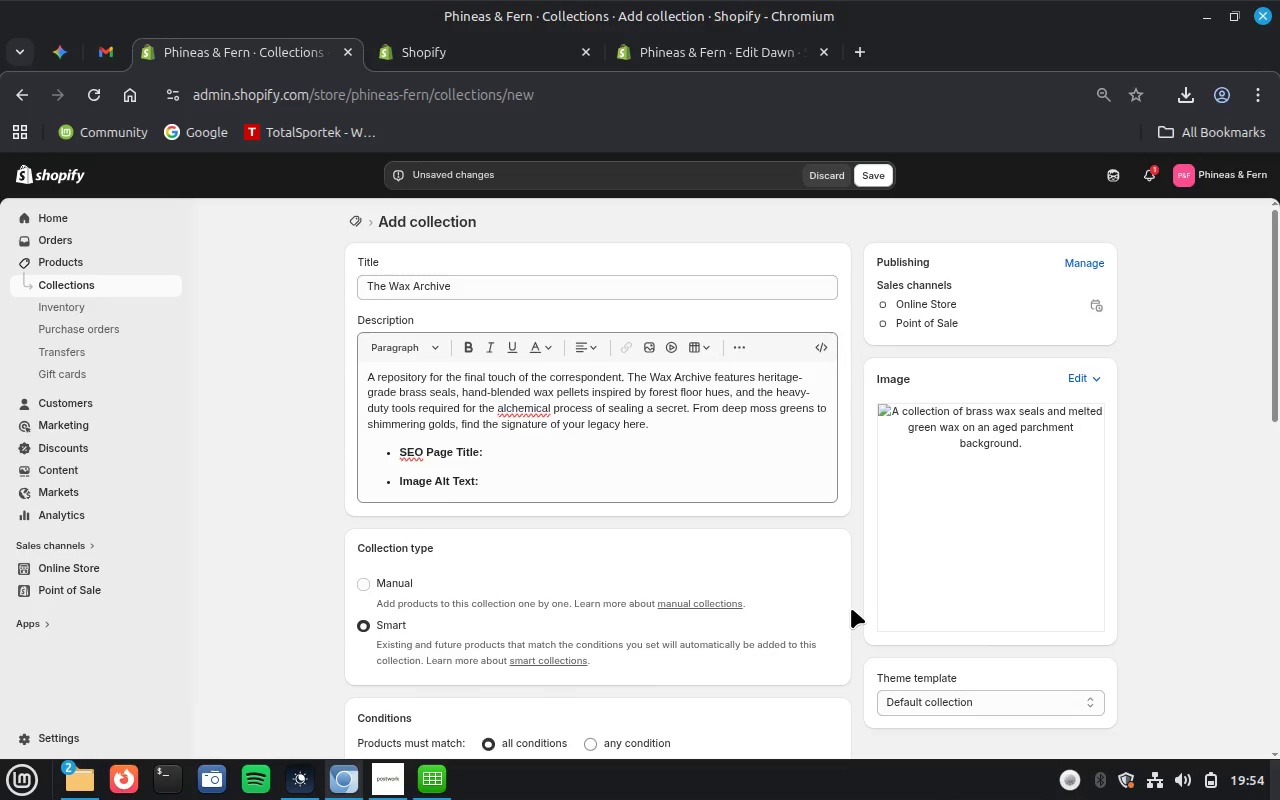 
wait(27.08)
 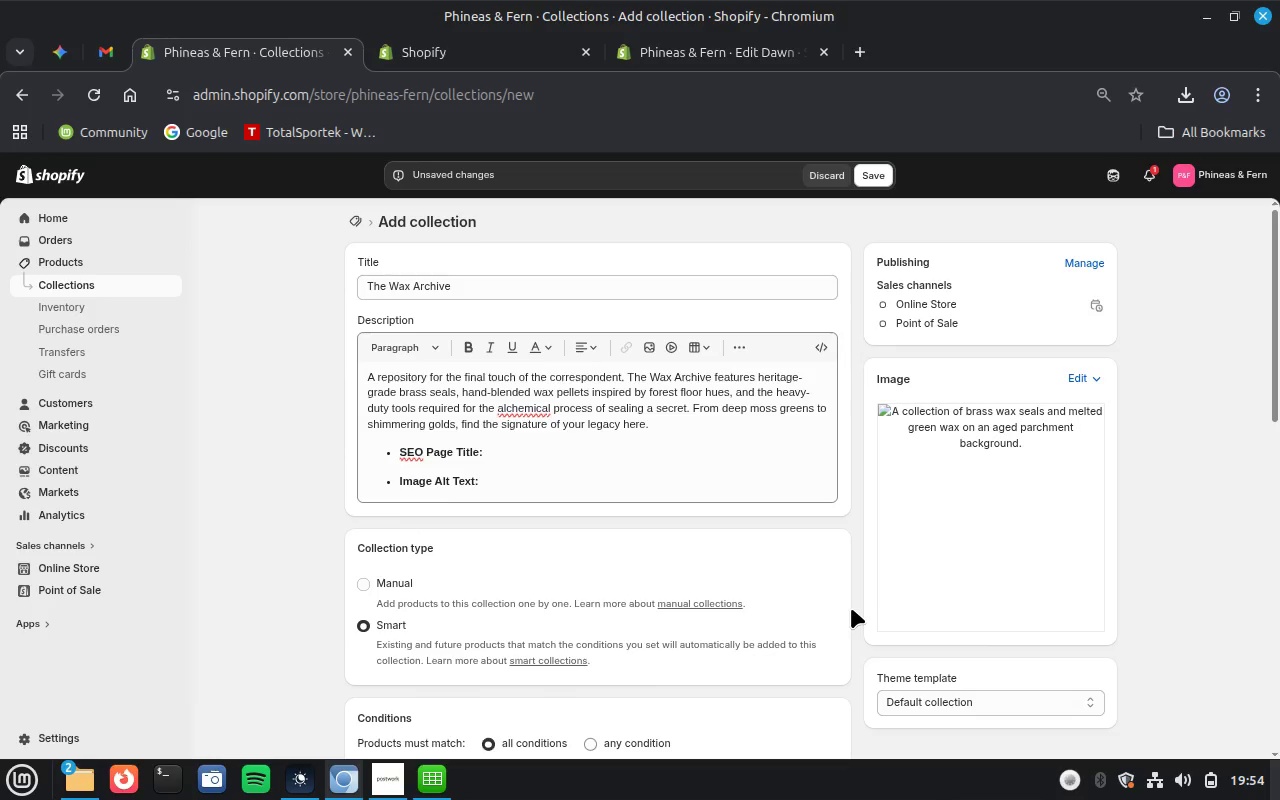 
left_click_drag(start_coordinate=[662, 423], to_coordinate=[720, 496])
 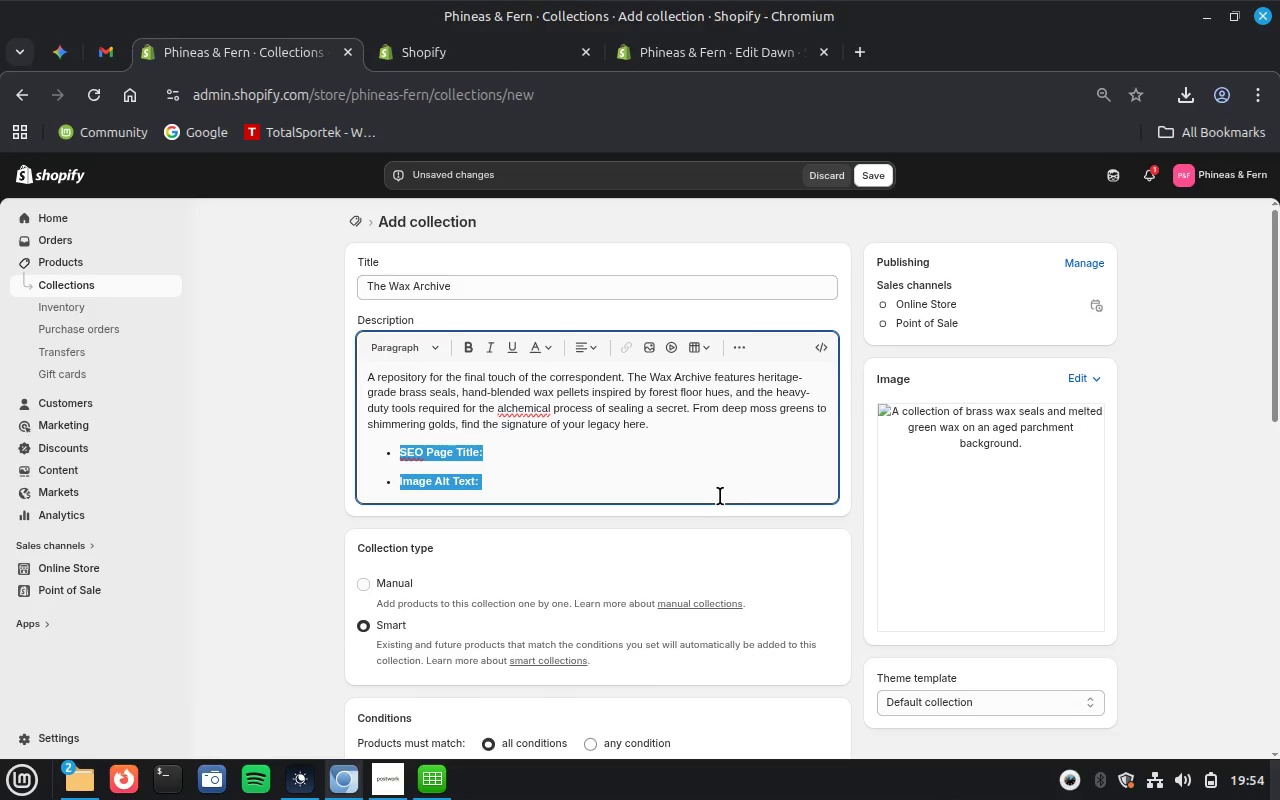 
key(Backspace)
 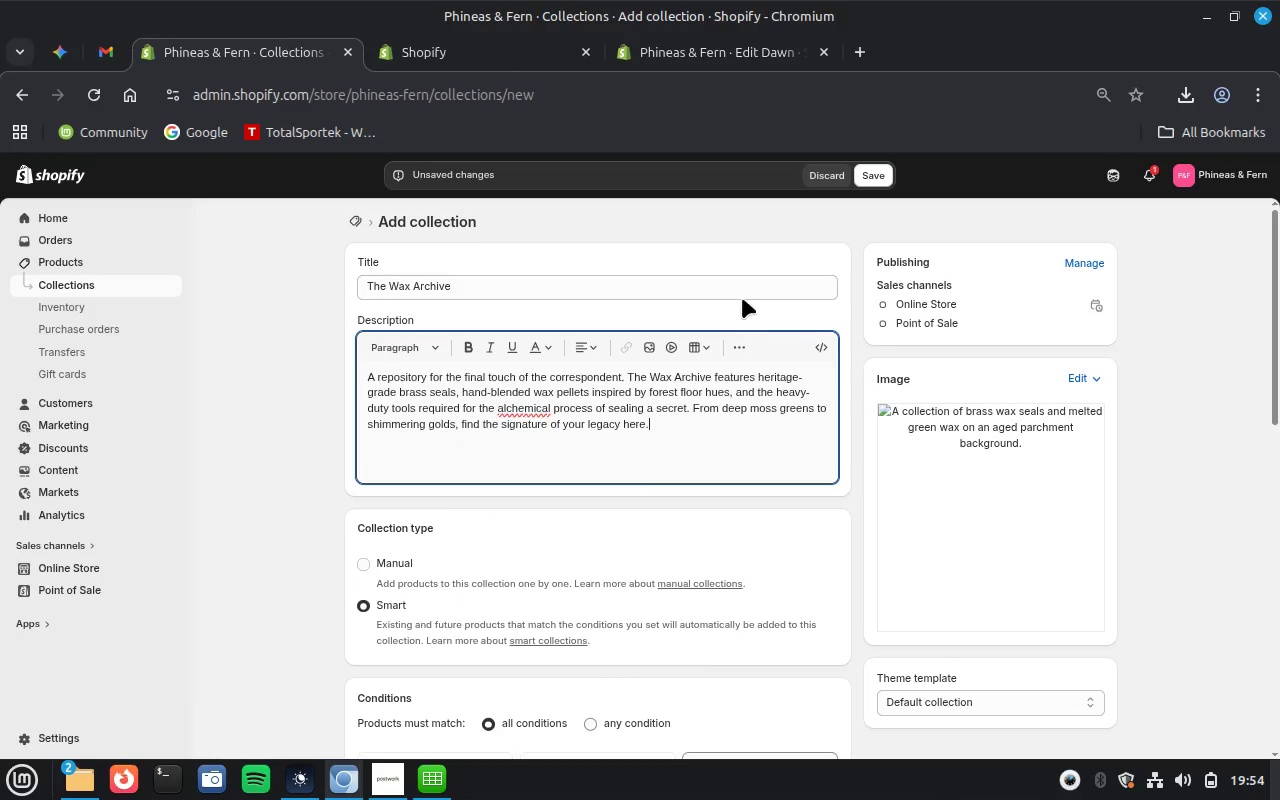 
wait(5.88)
 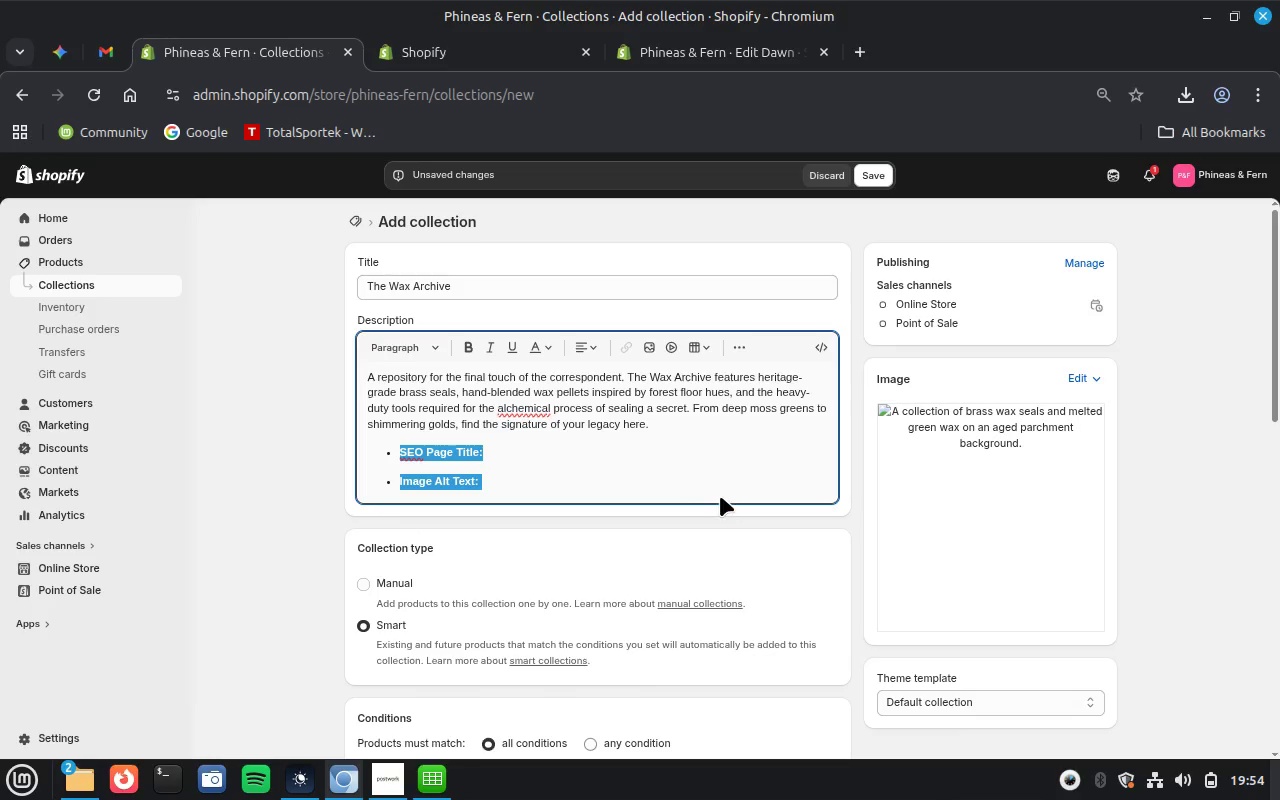 
left_click([872, 174])
 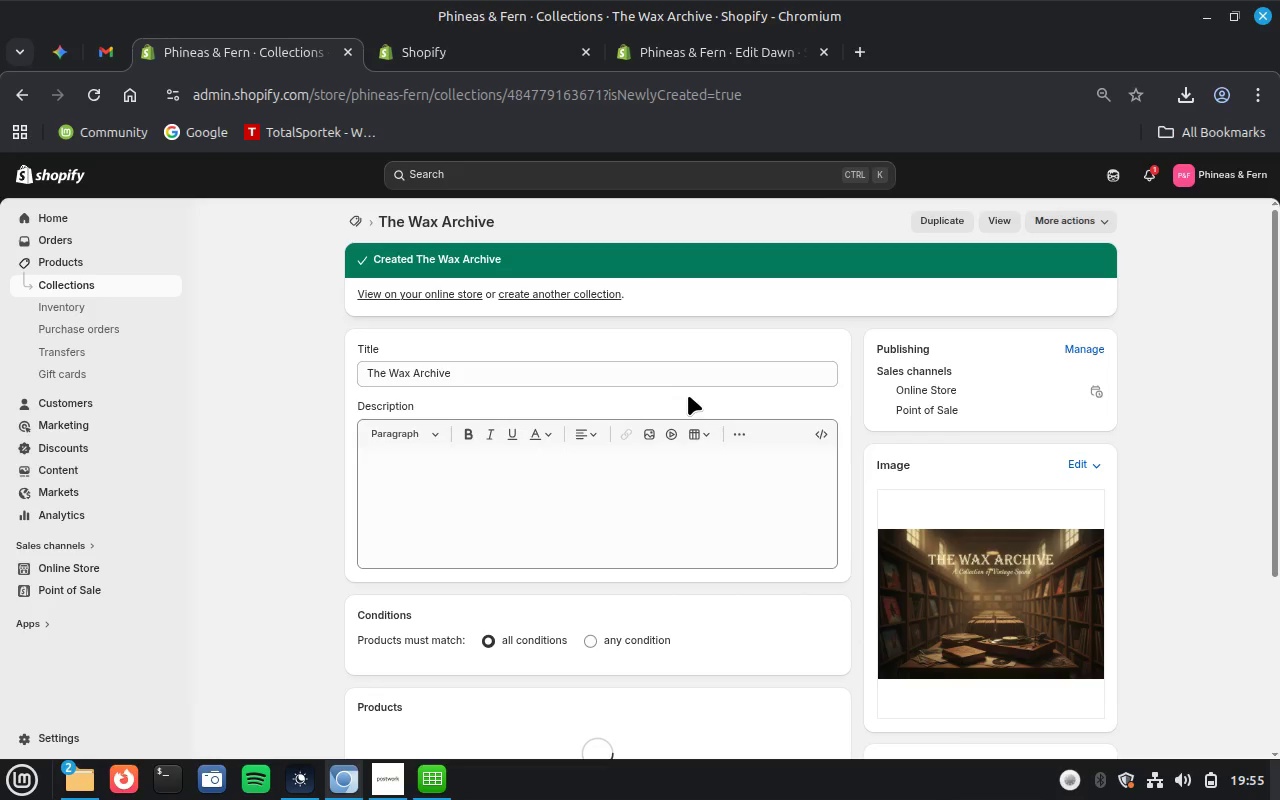 
wait(52.34)
 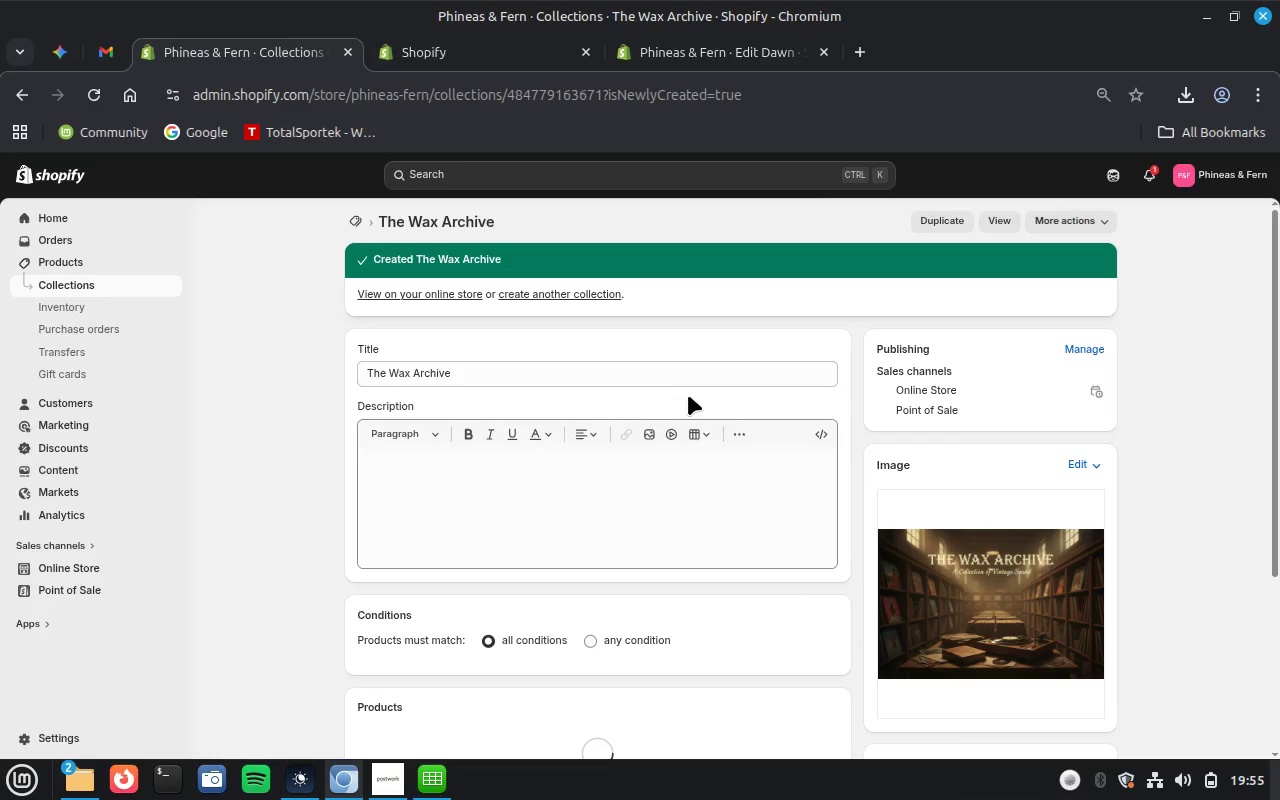 
left_click([998, 221])
 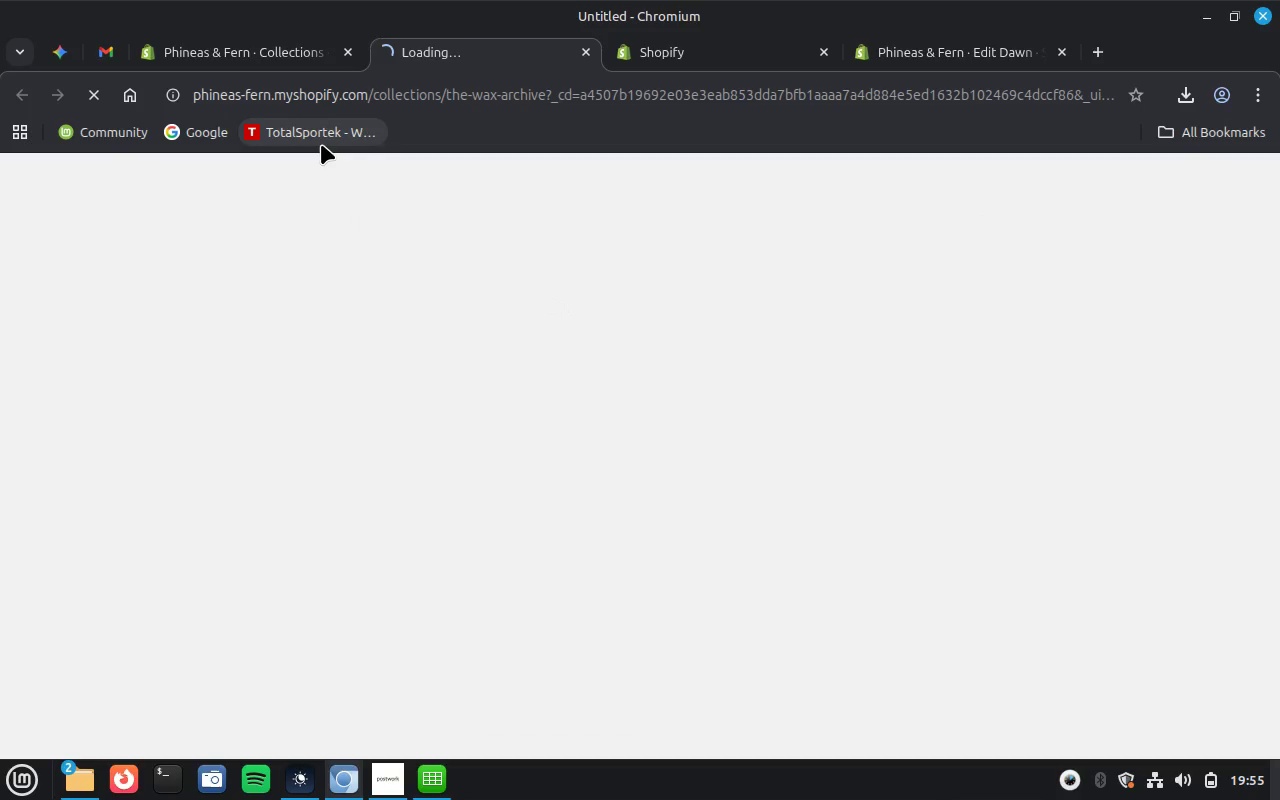 
wait(10.7)
 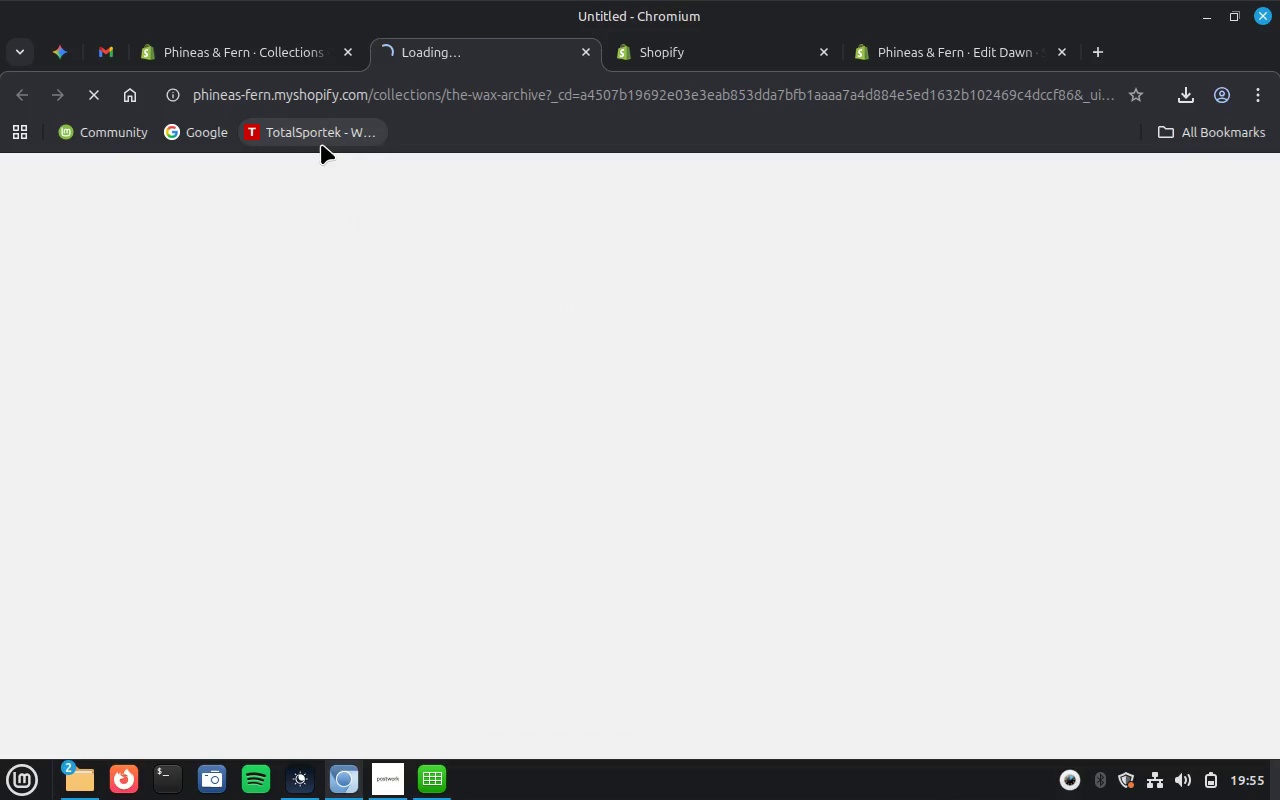 
left_click([385, 771])